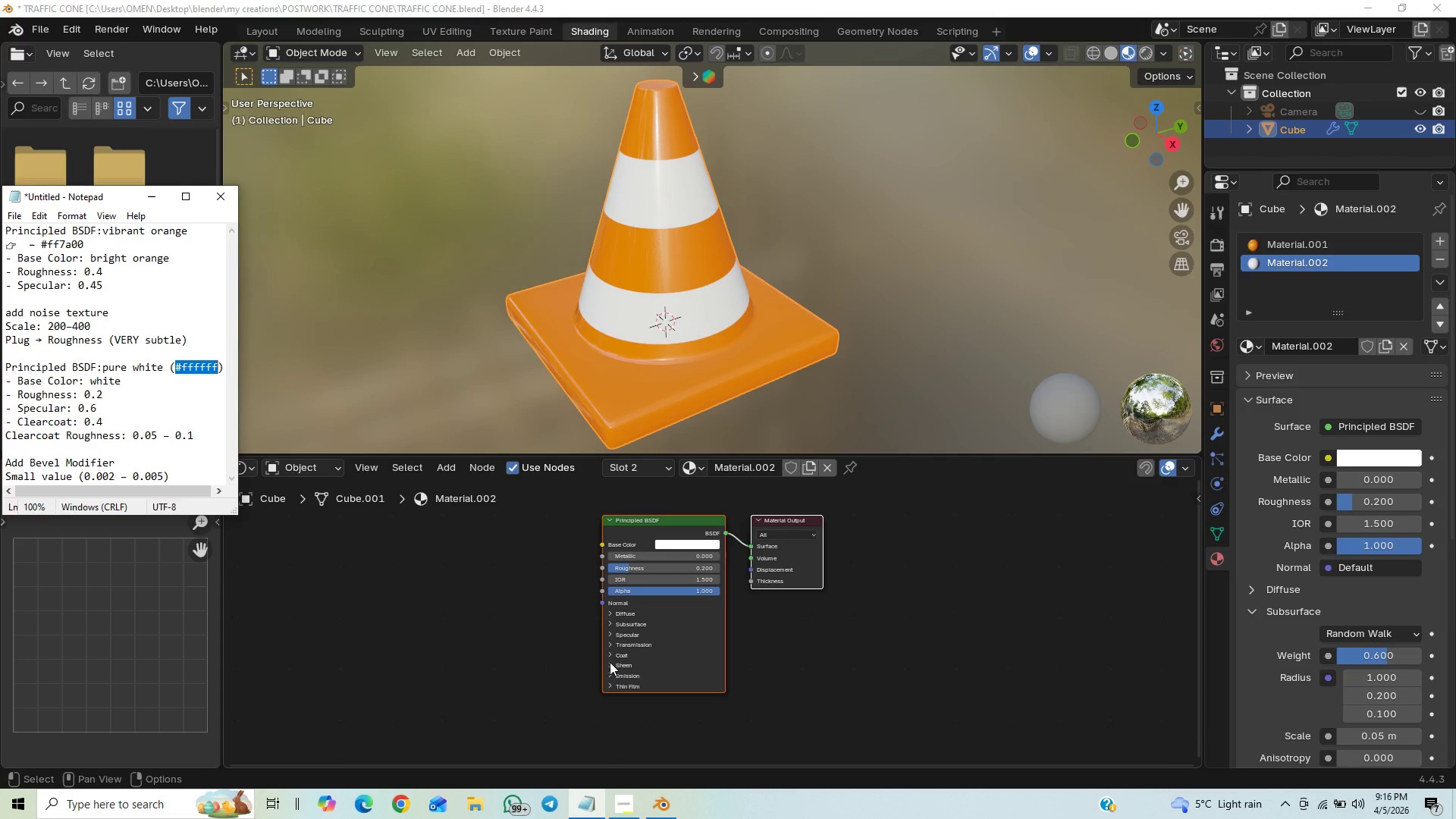 
wait(5.8)
 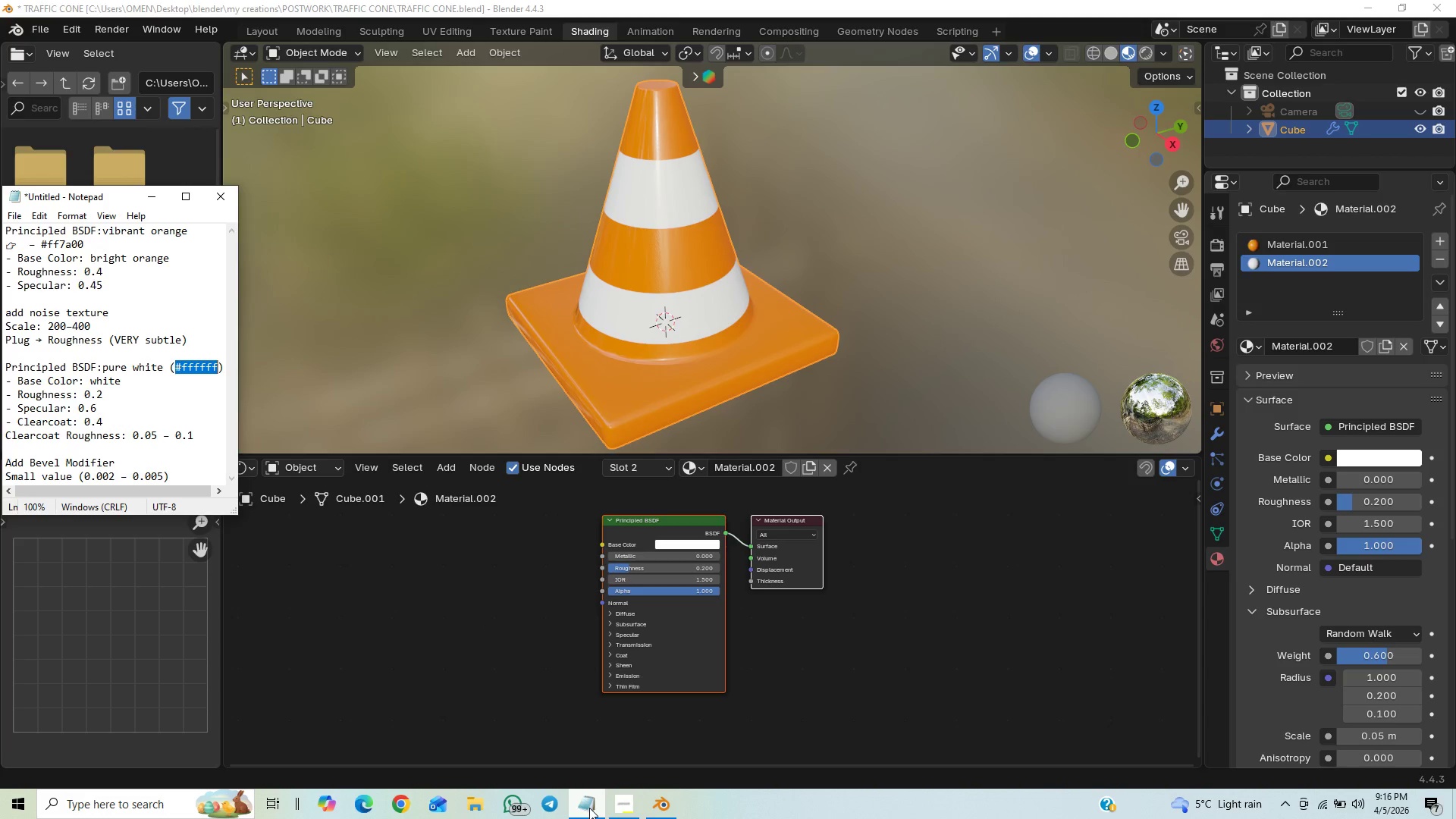 
left_click([607, 653])
 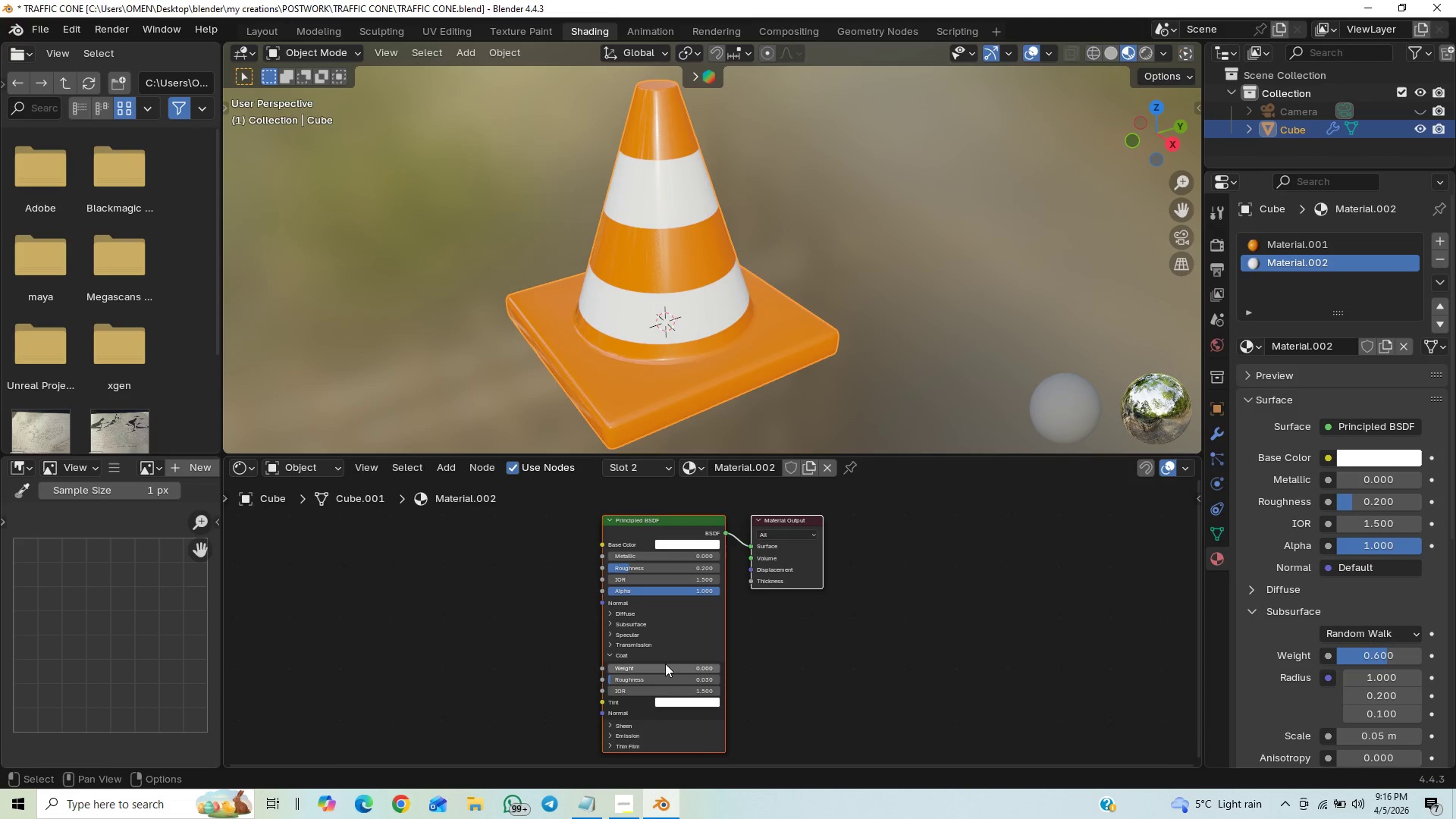 
left_click([665, 664])
 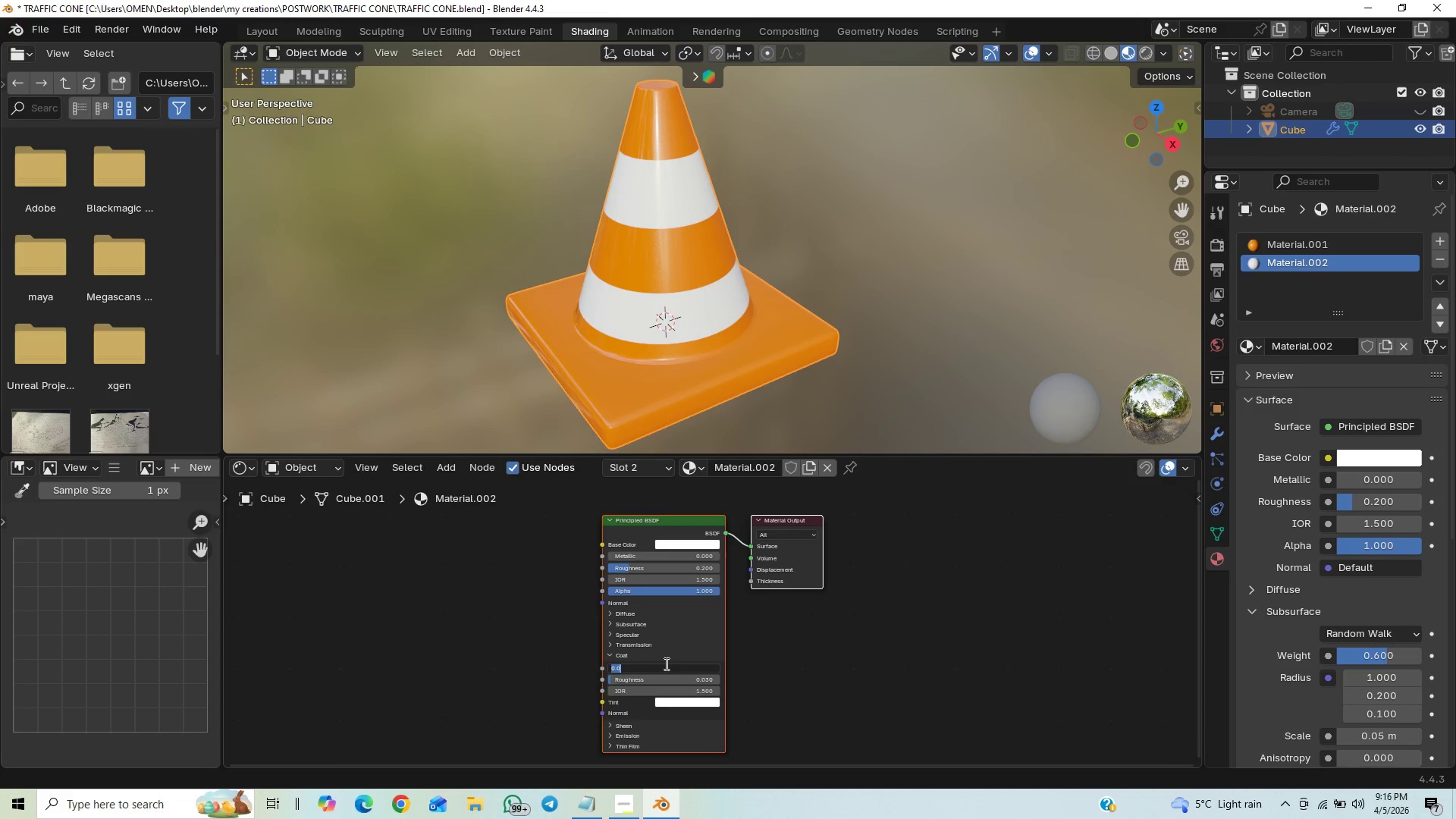 
key(Period)
 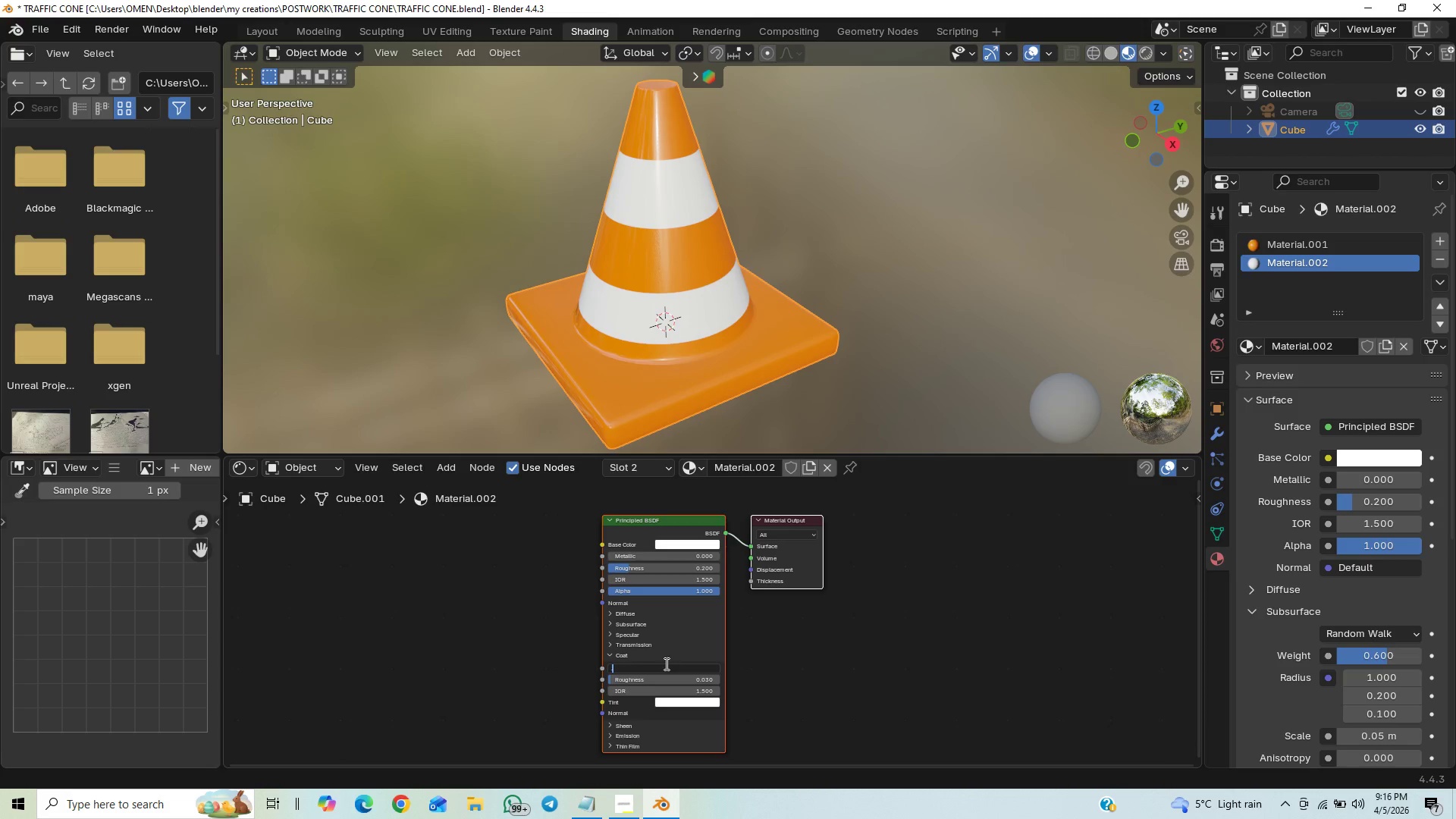 
key(4)
 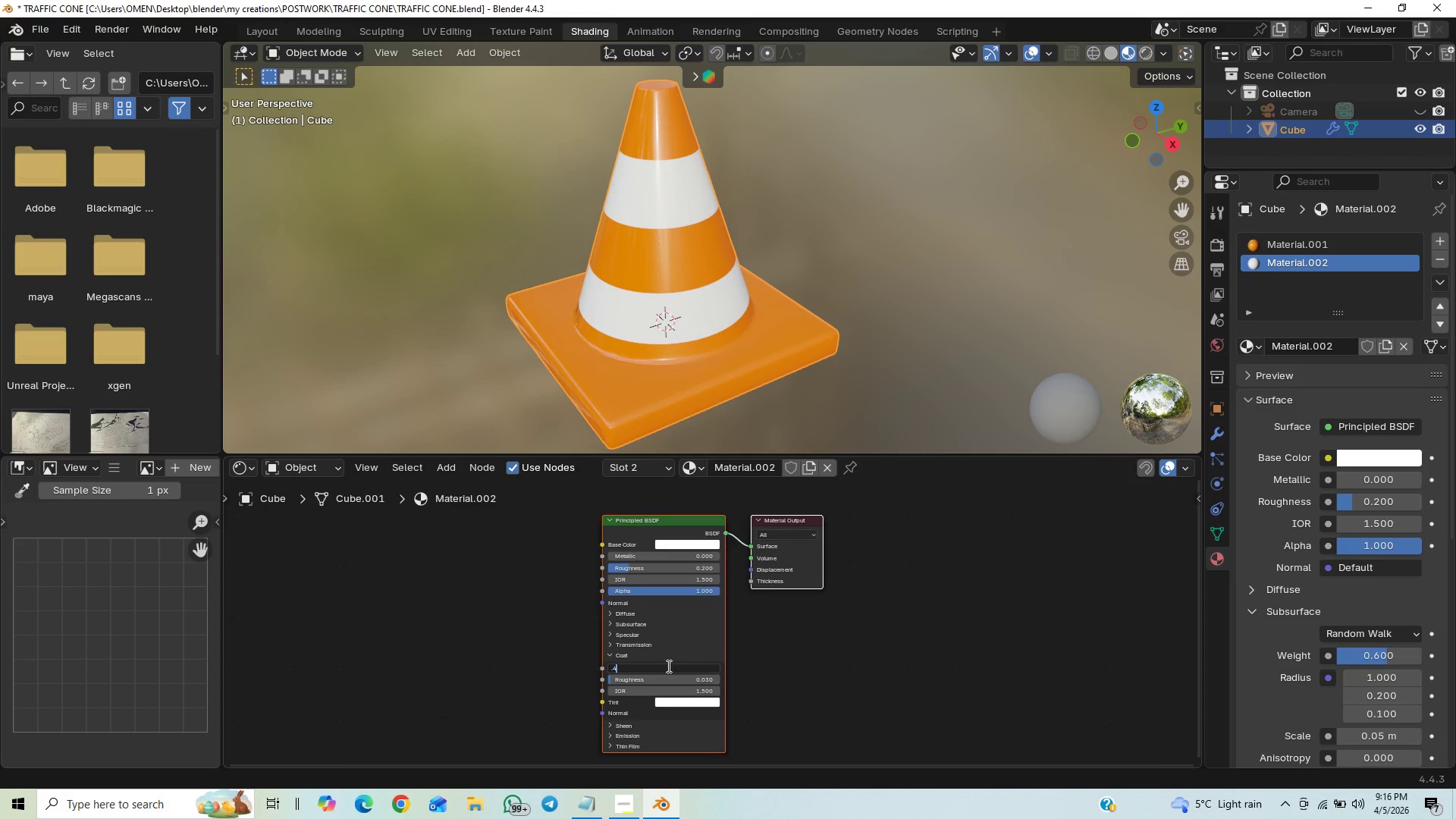 
key(Enter)
 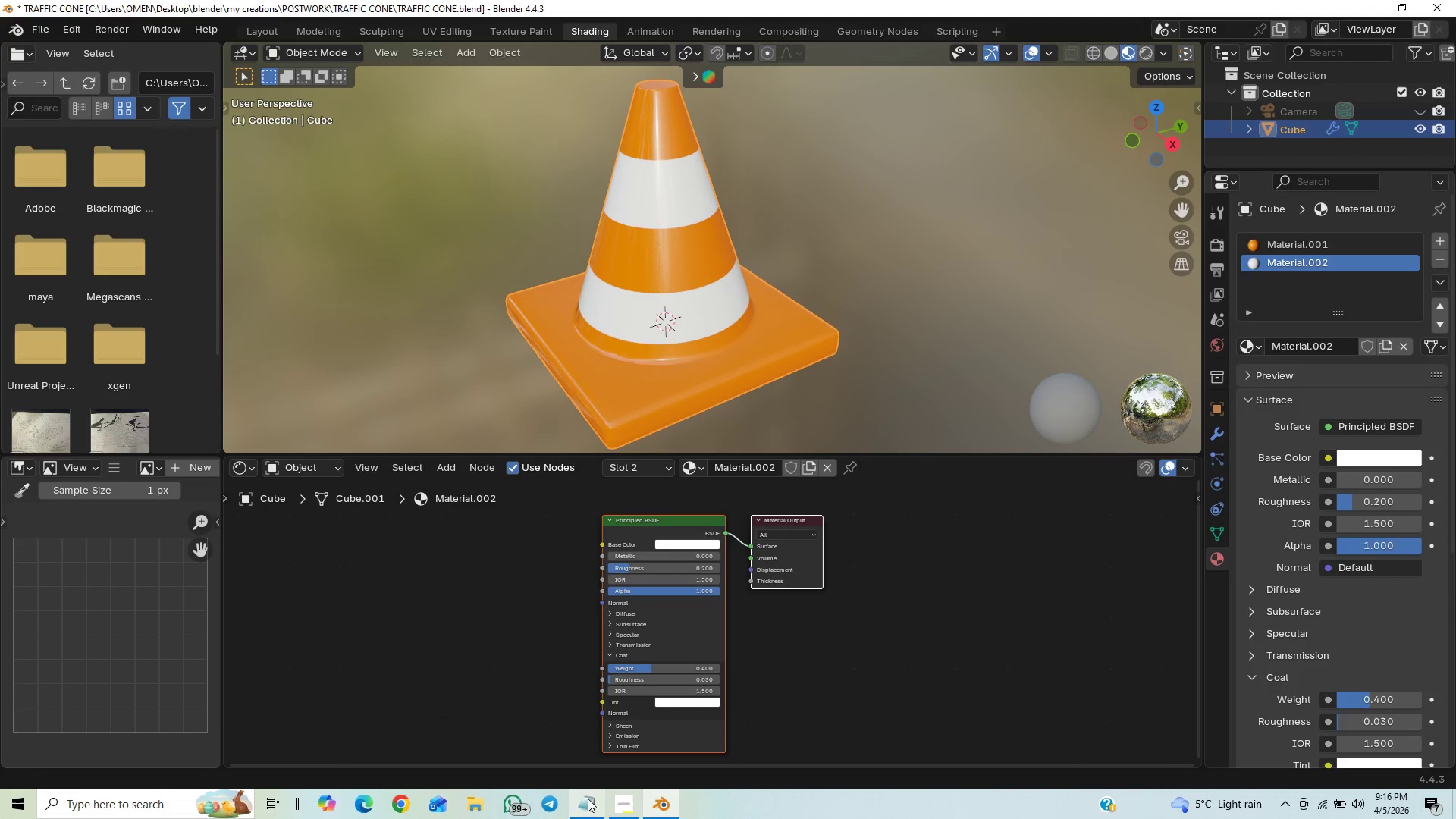 
left_click([581, 804])
 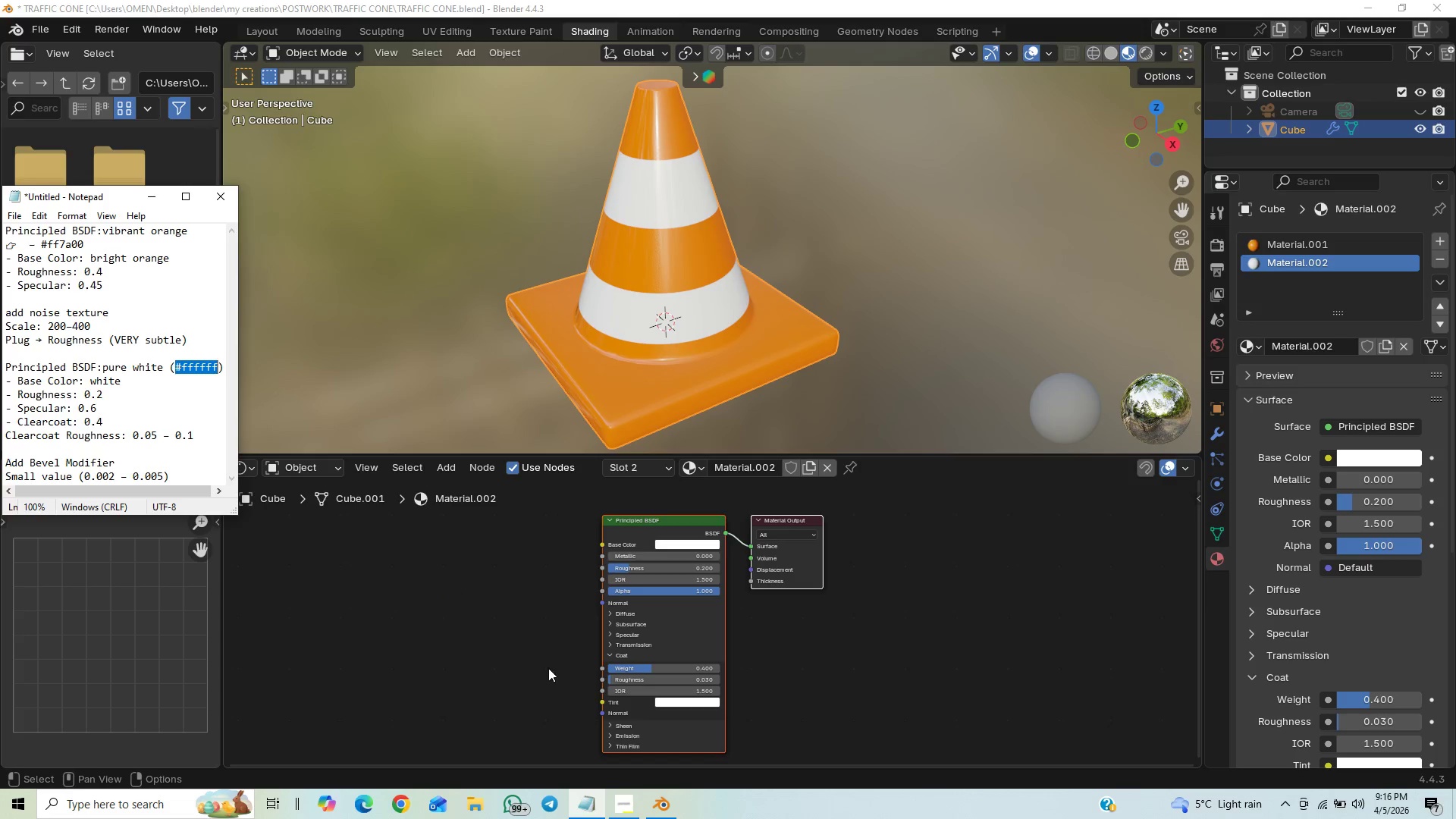 
wait(5.66)
 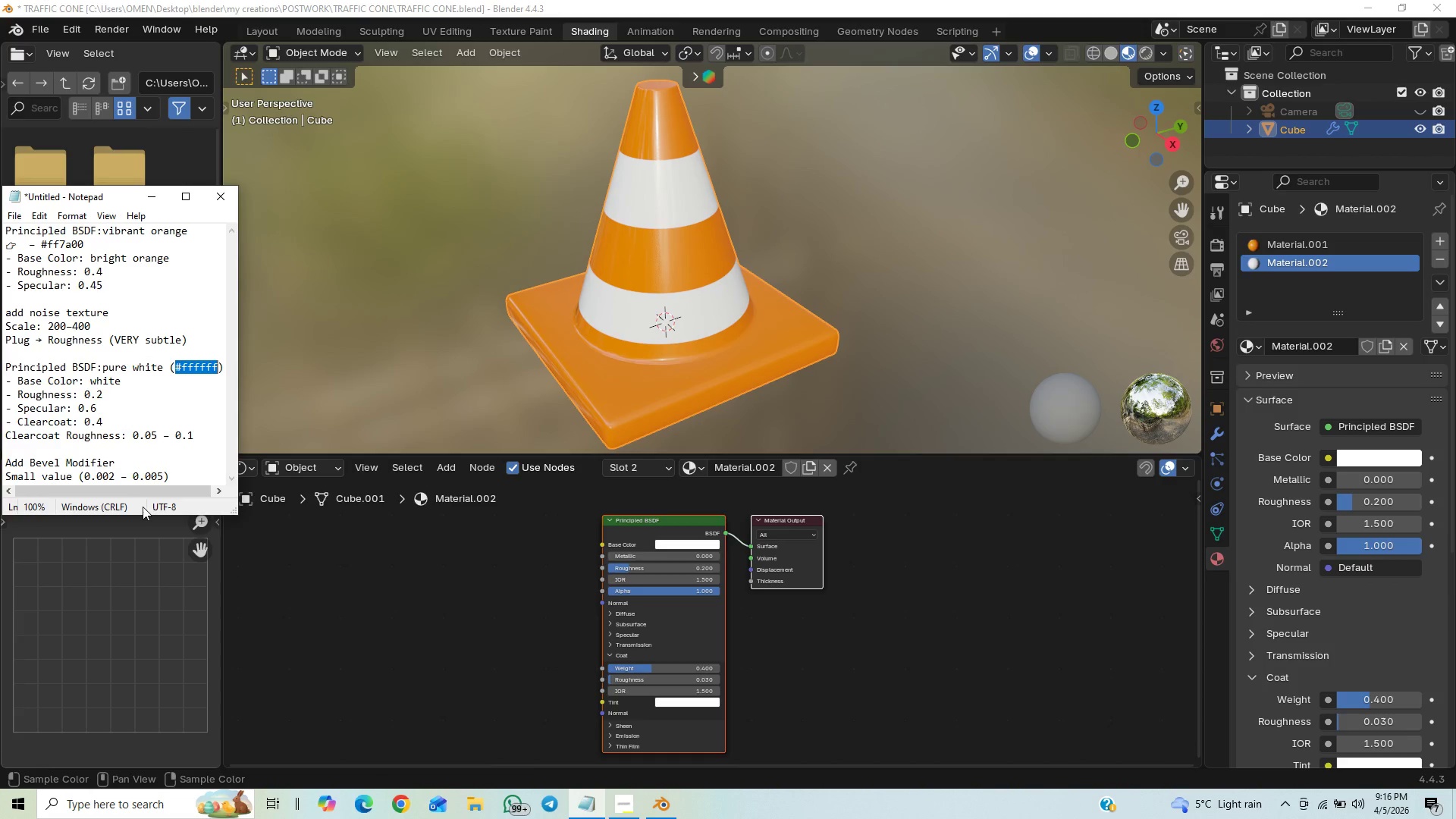 
left_click_drag(start_coordinate=[651, 680], to_coordinate=[651, 200])
 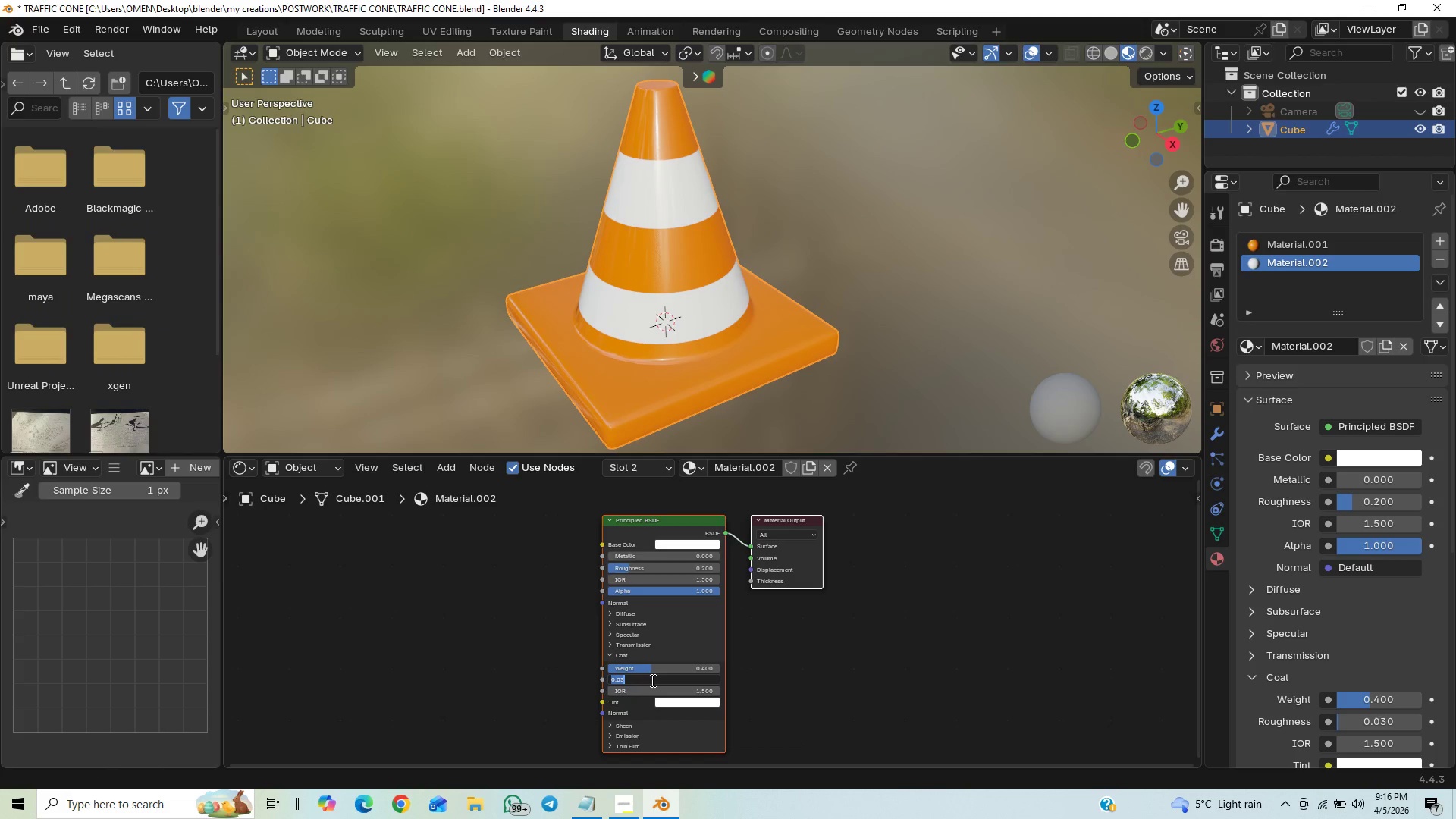 
type(.05)
 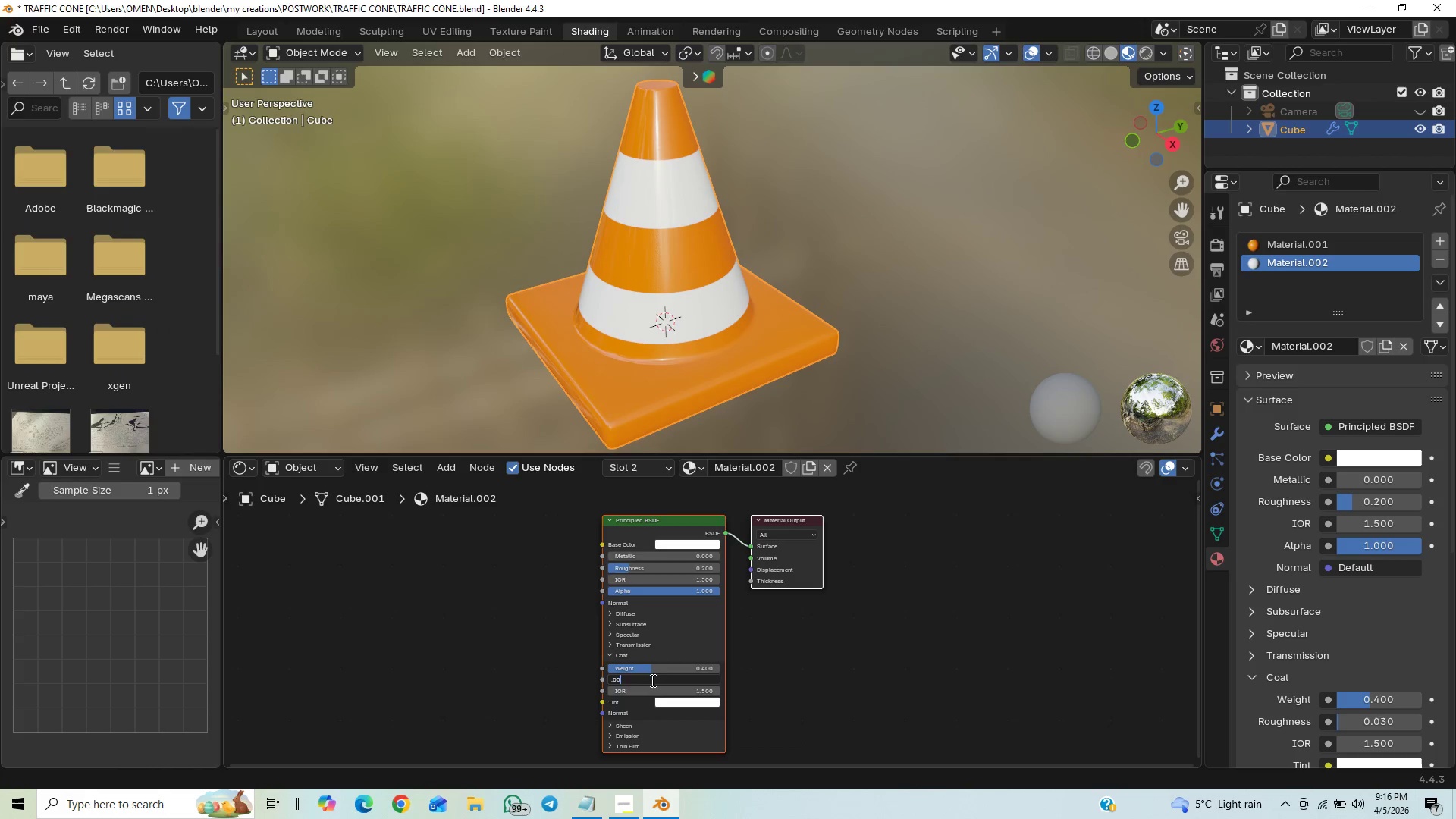 
key(Enter)
 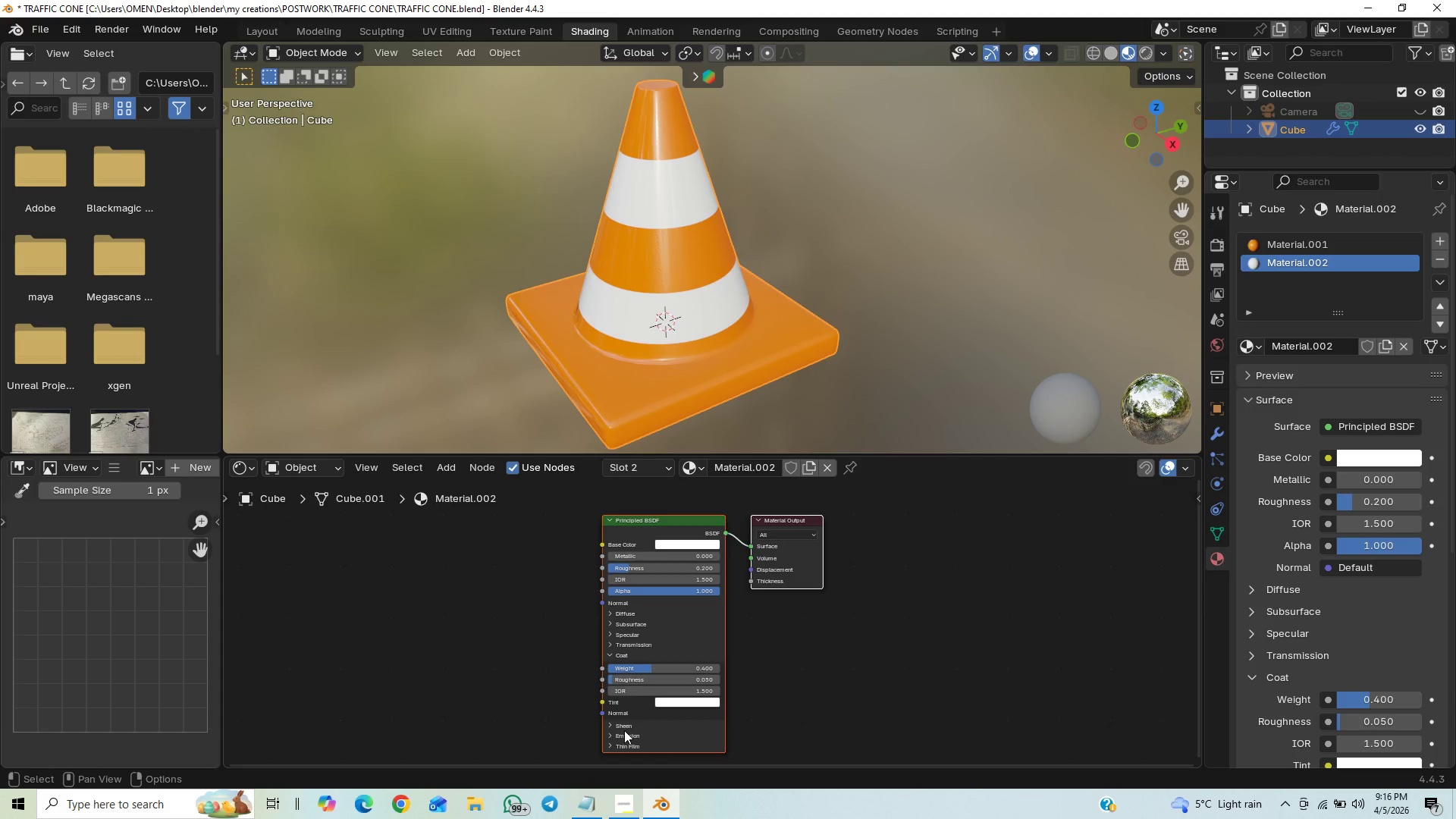 
key(Control+S)
 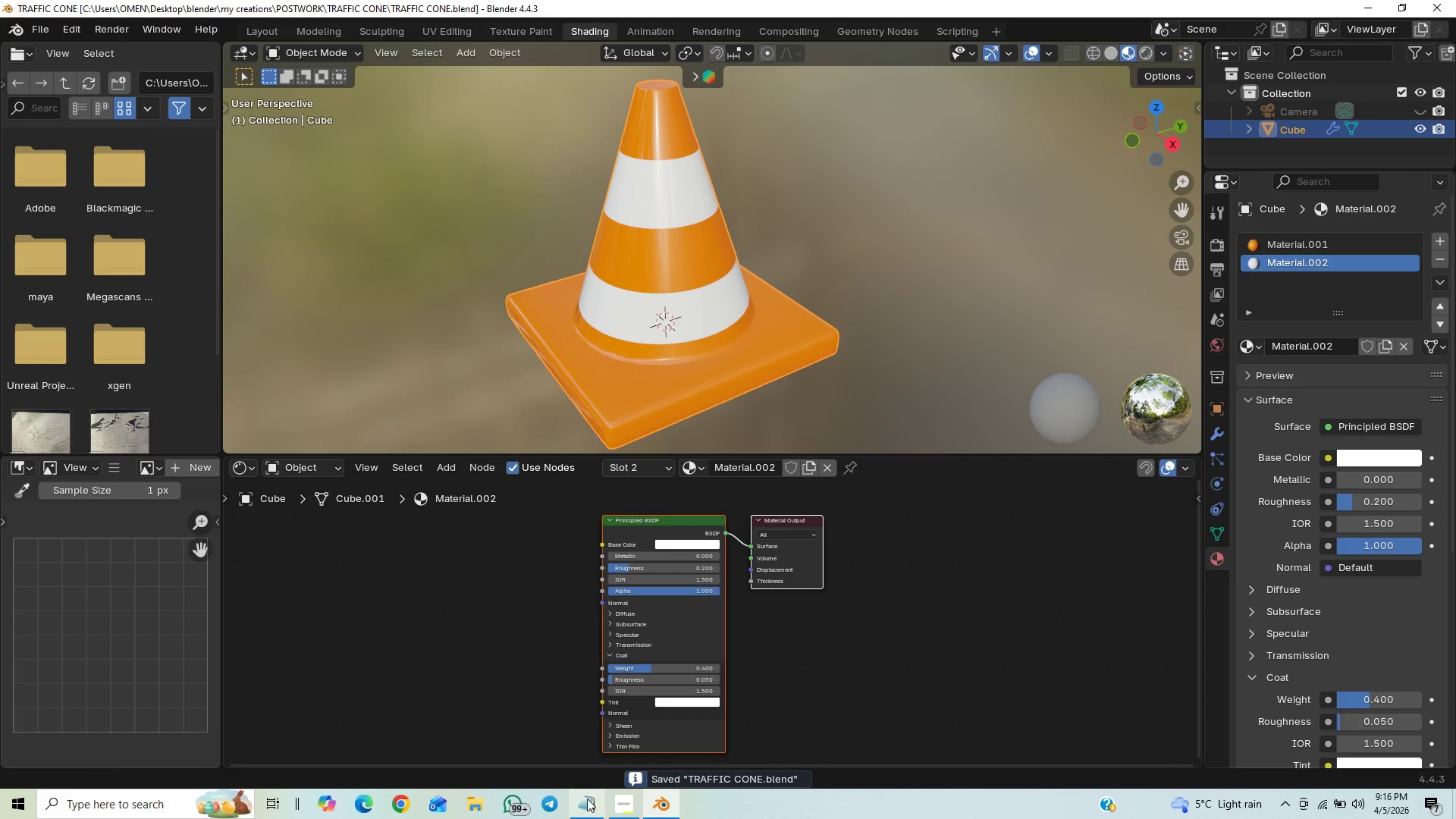 
left_click([587, 800])
 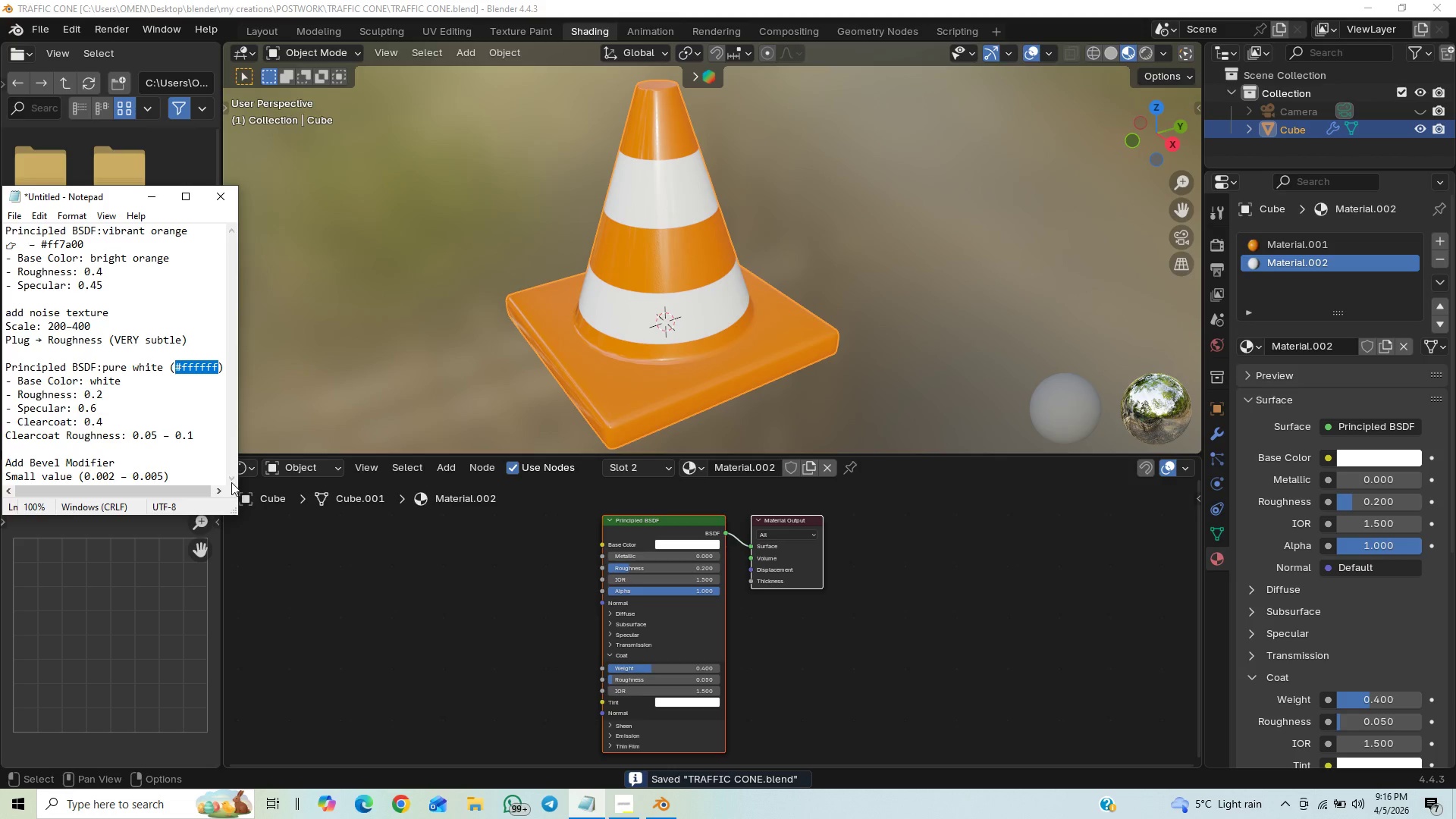 
double_click([232, 482])
 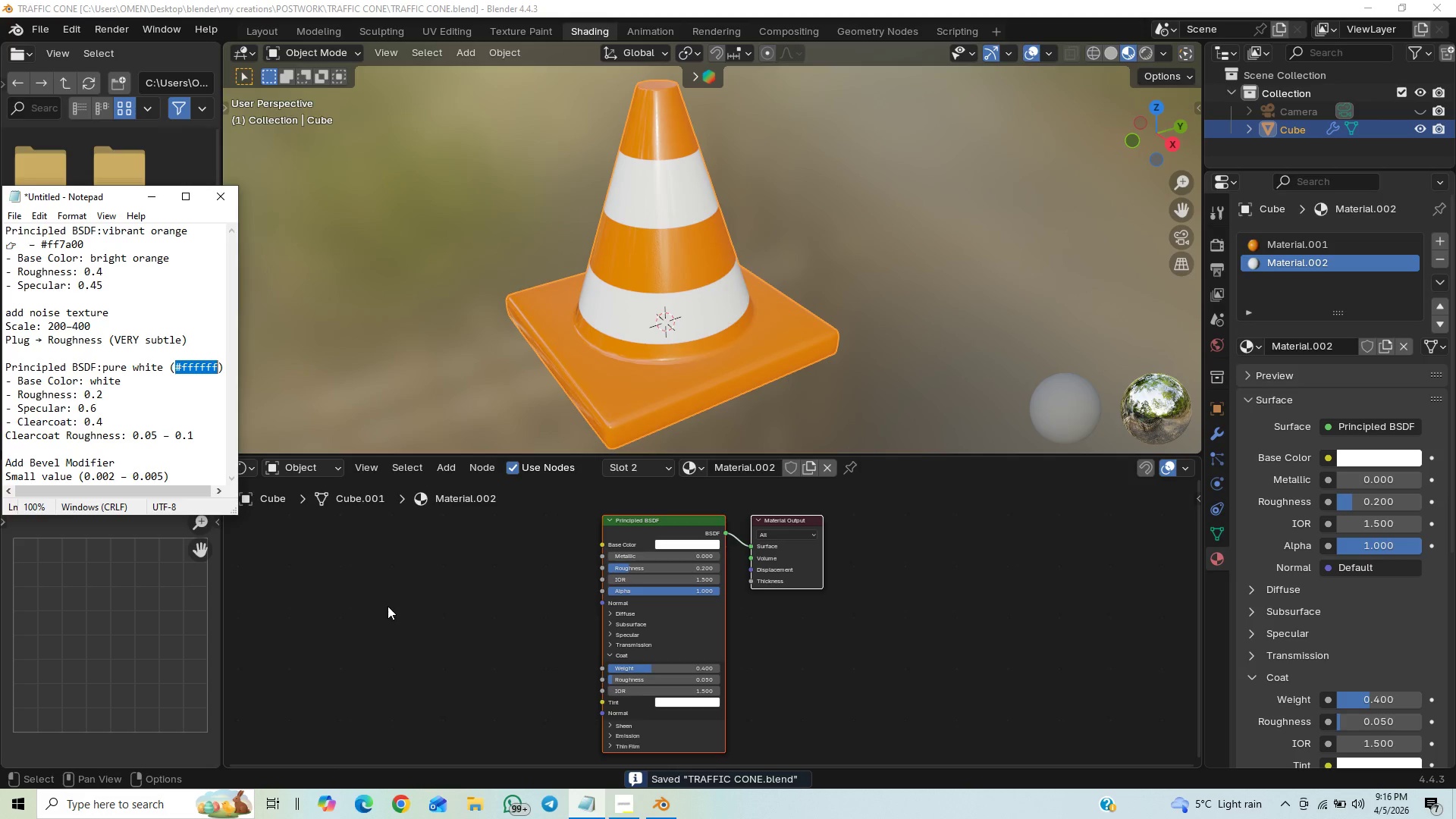 
key(Control+S)
 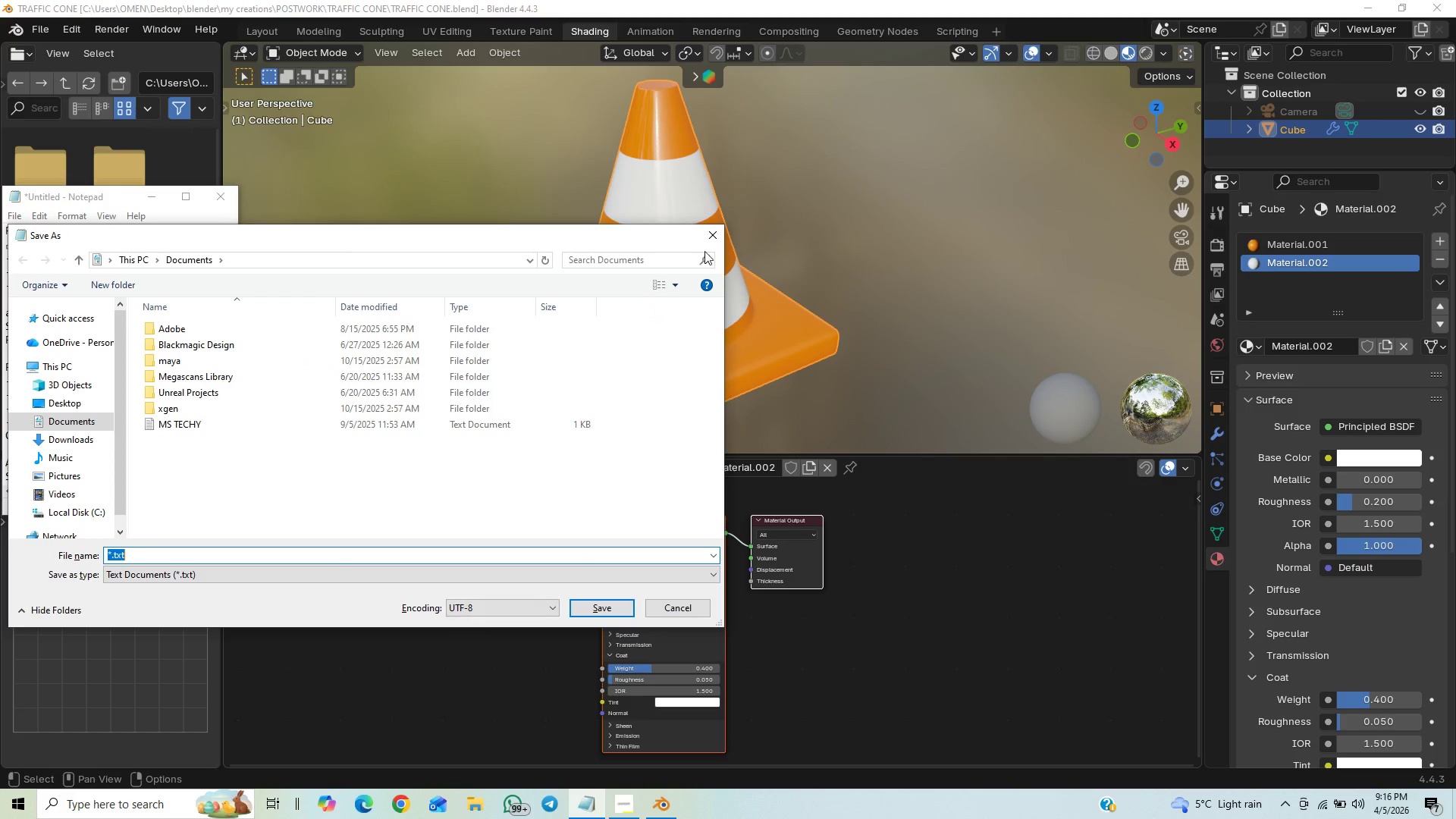 
left_click([708, 237])
 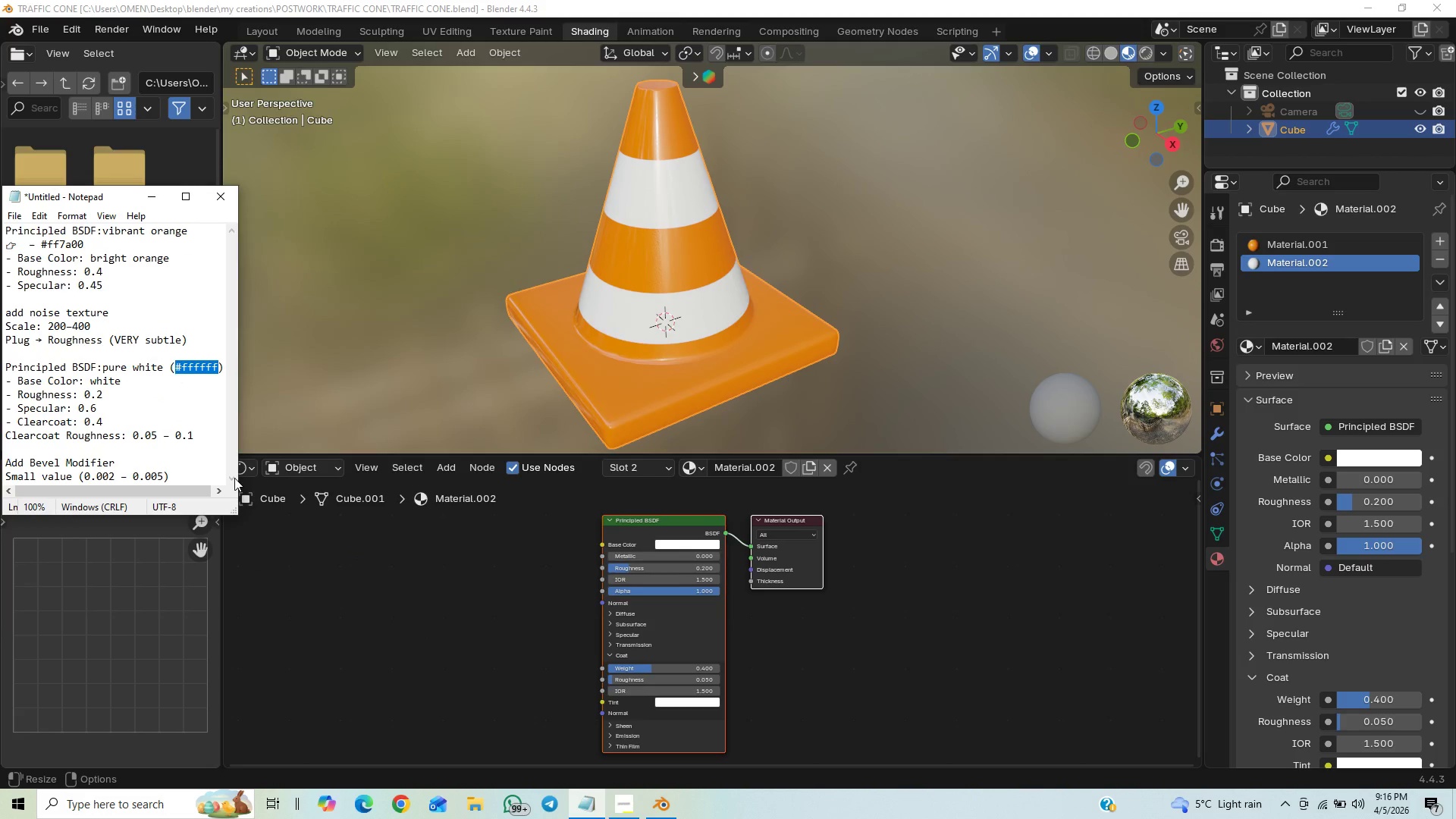 
double_click([234, 478])
 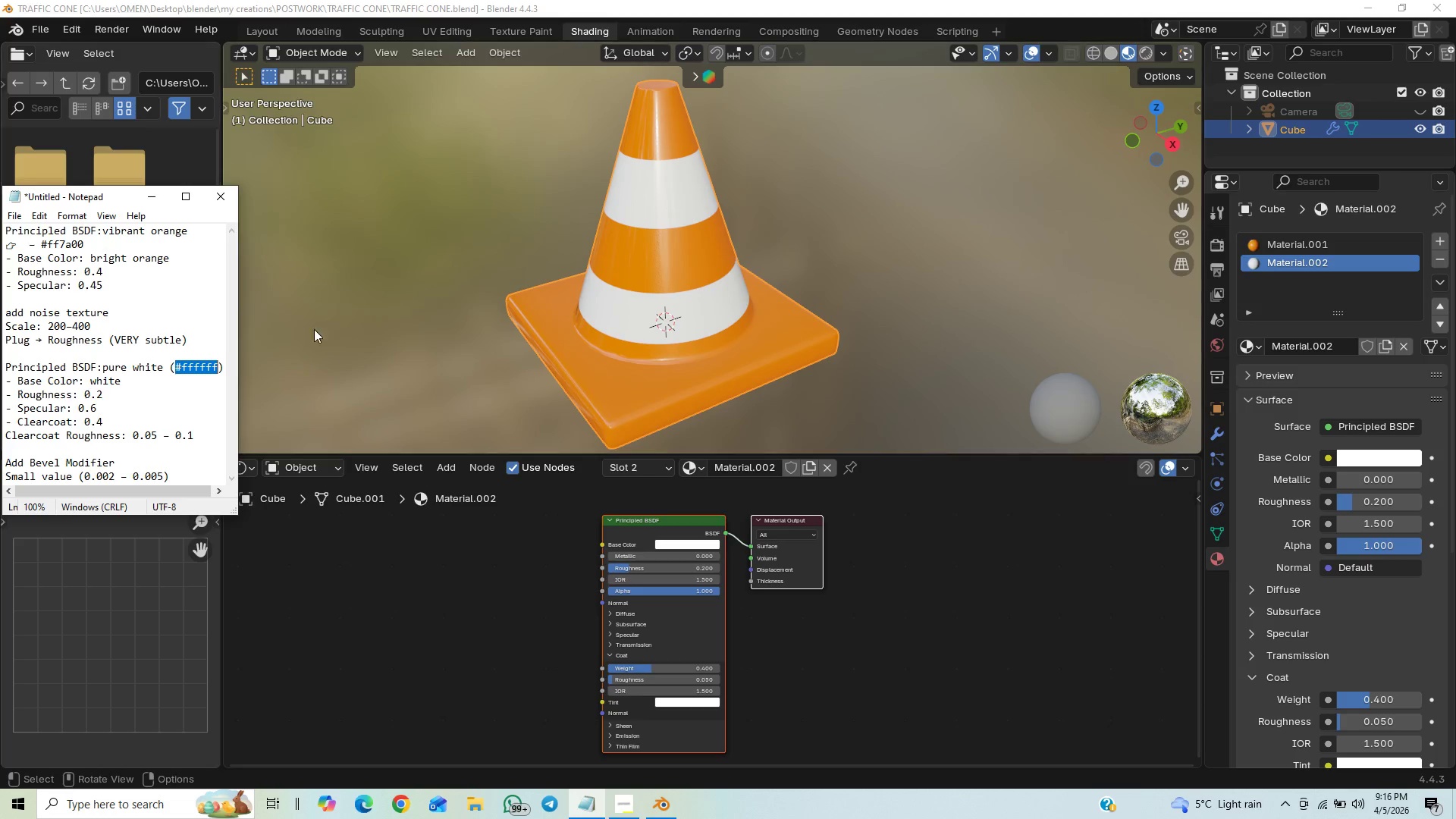 
left_click([159, 205])
 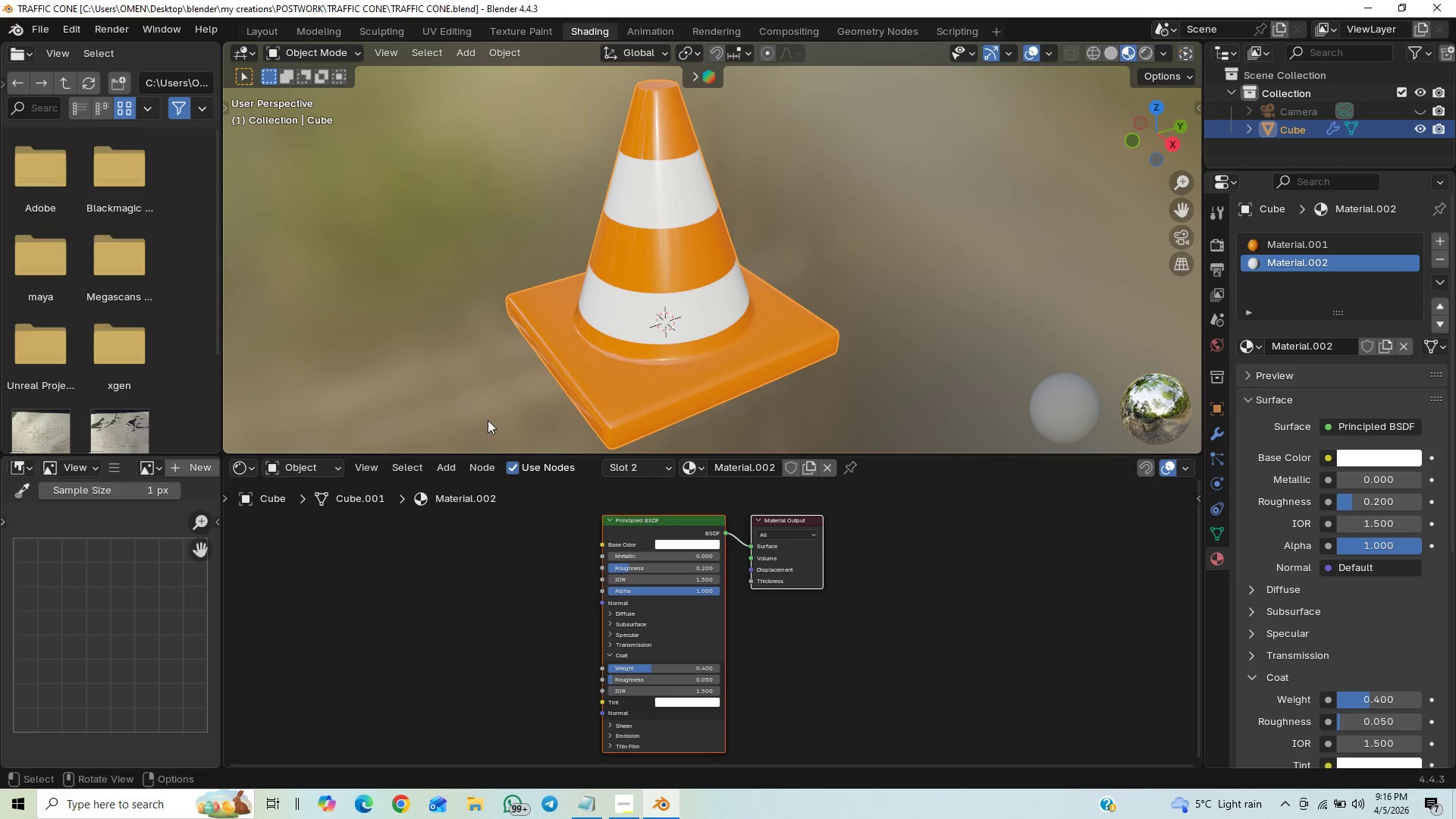 
key(Control+S)
 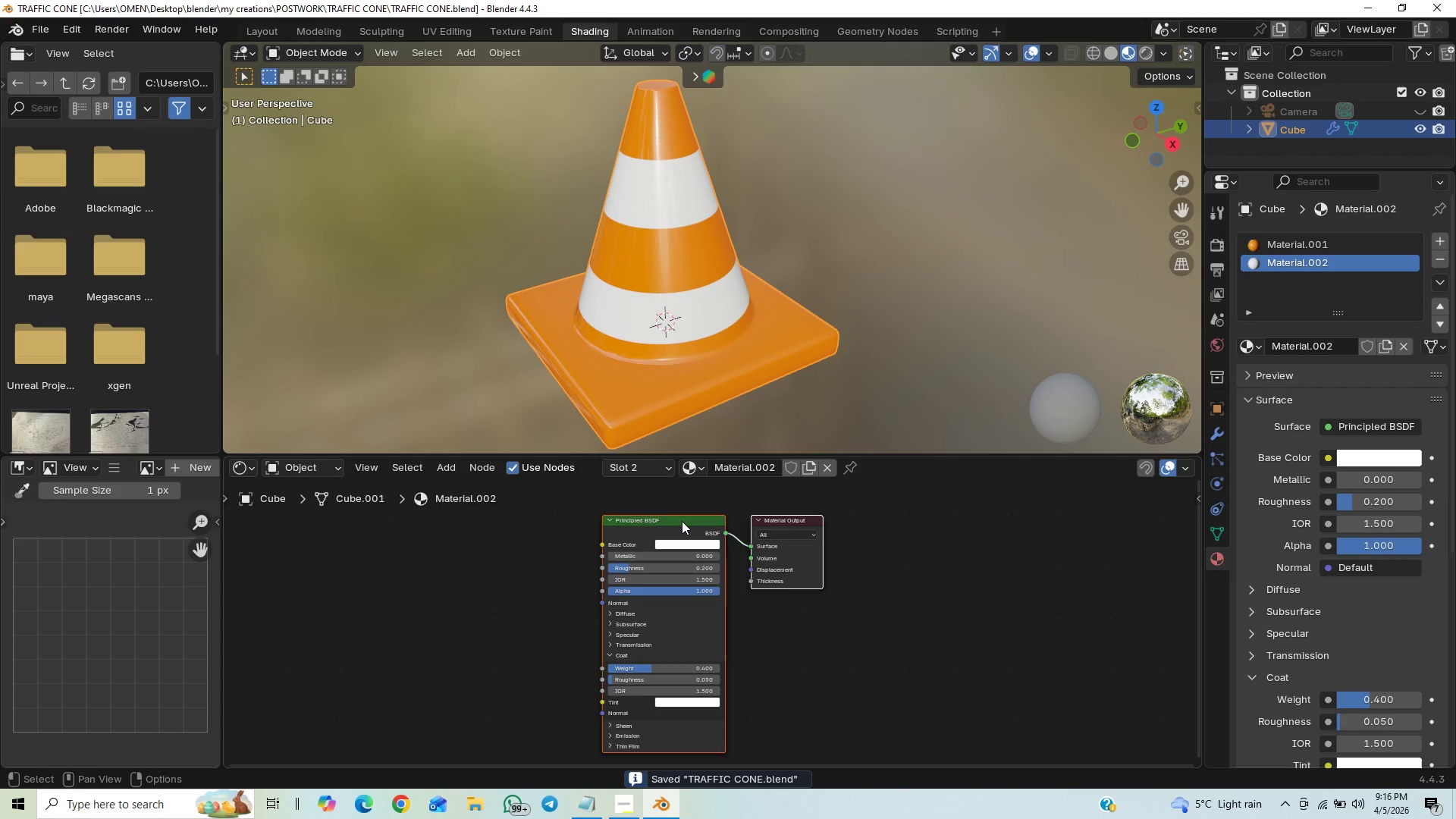 
key(Tab)
 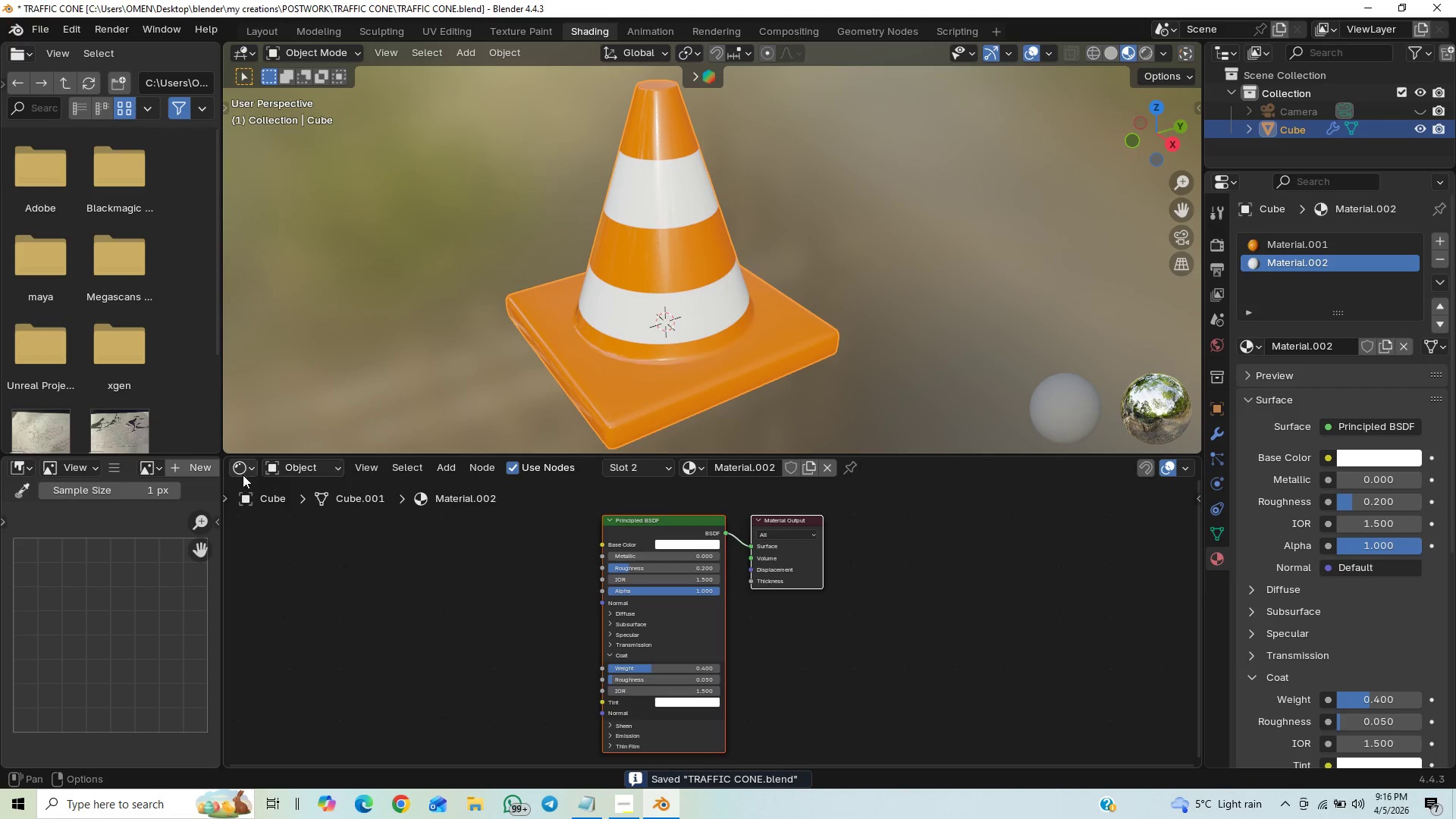 
left_click([243, 469])
 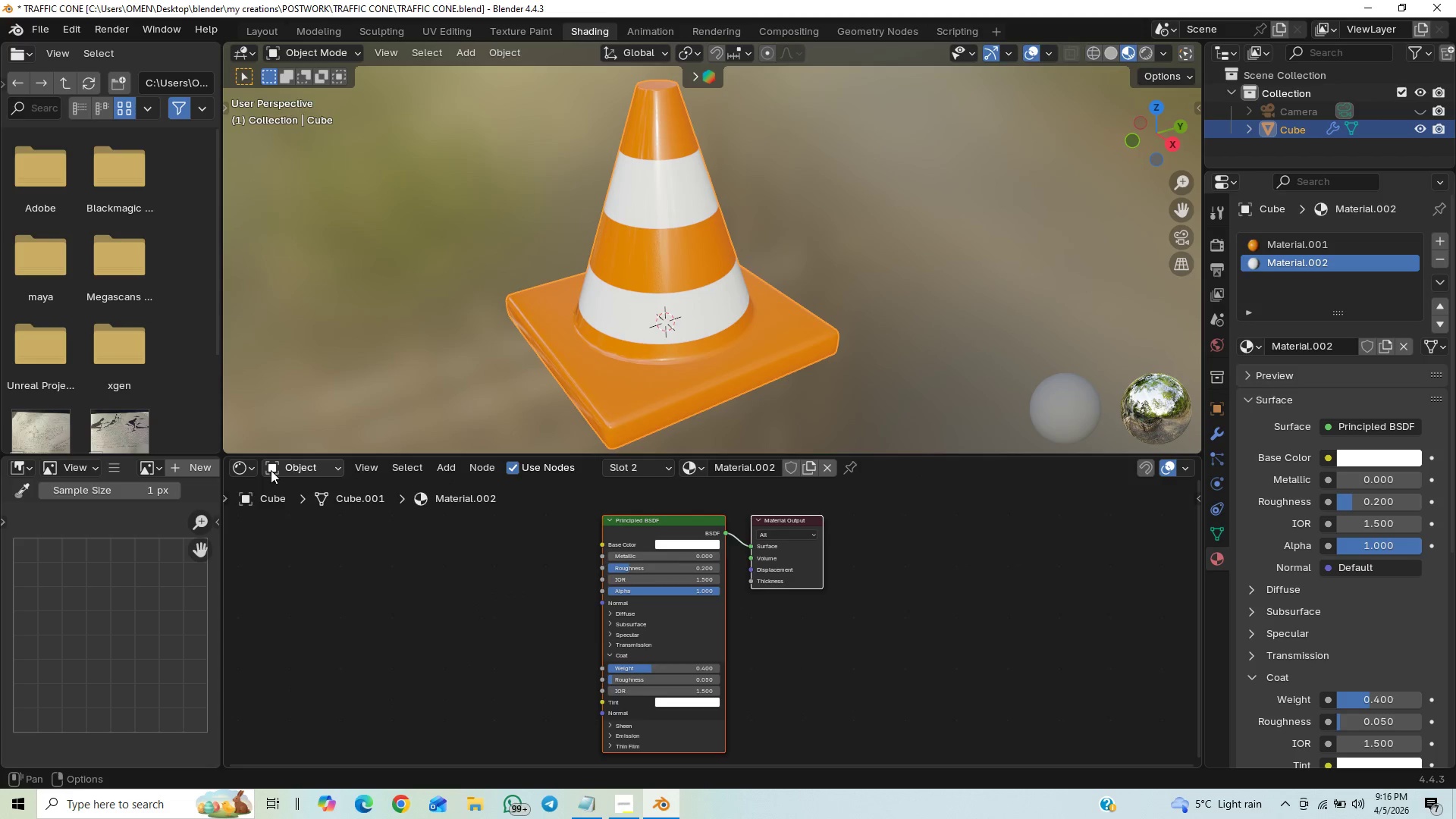 
left_click([305, 459])
 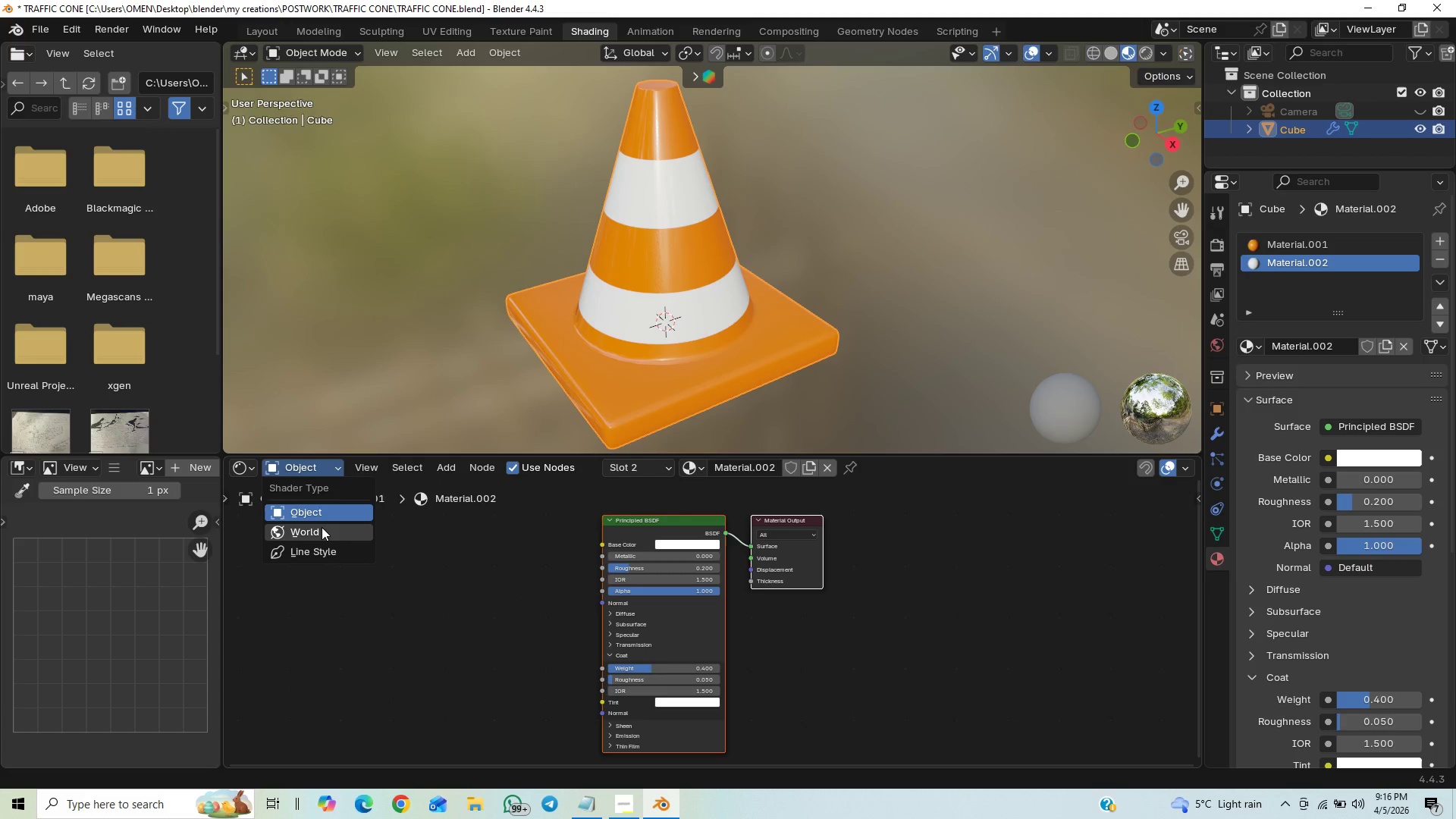 
left_click([319, 532])
 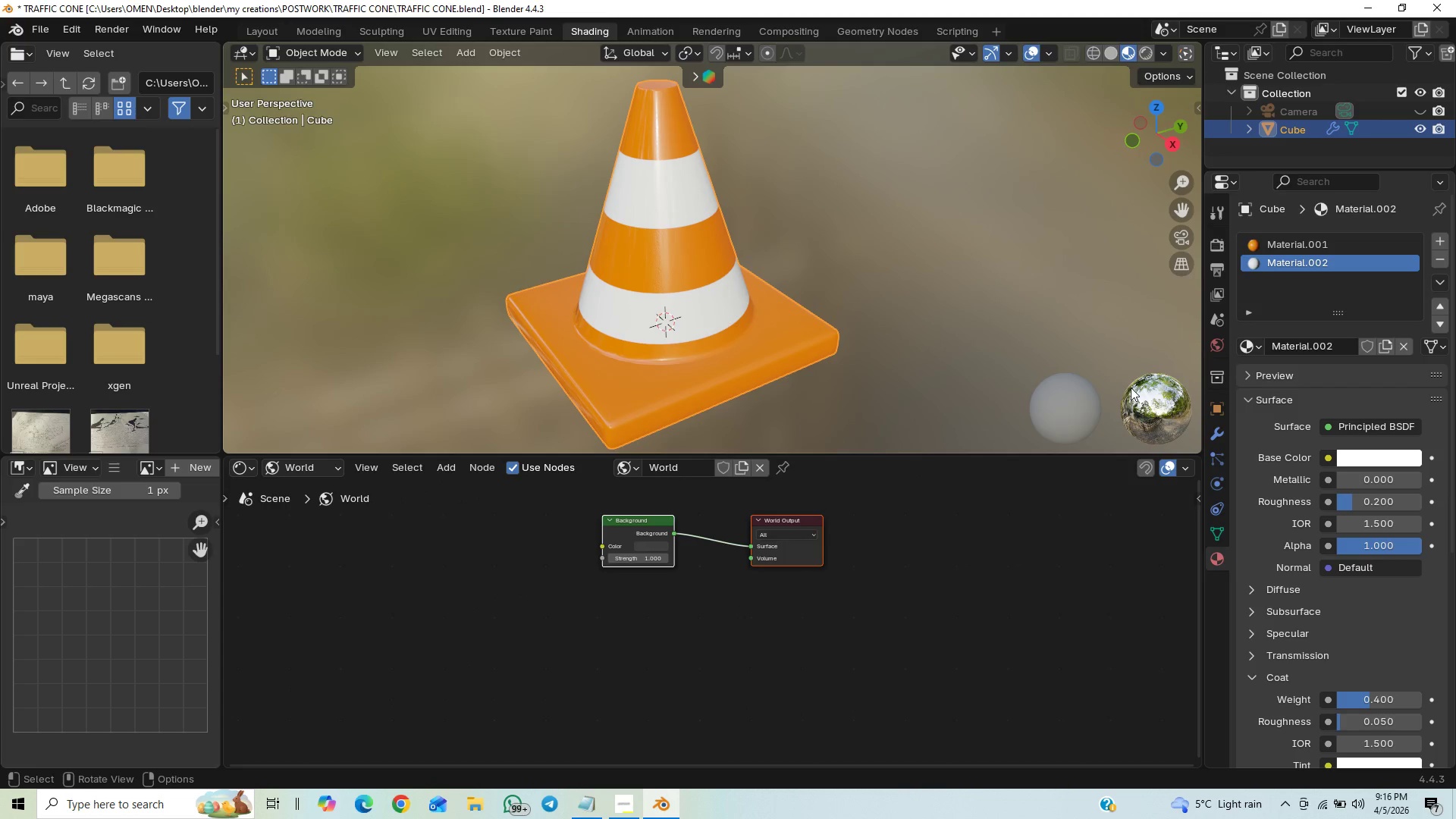 
wait(5.22)
 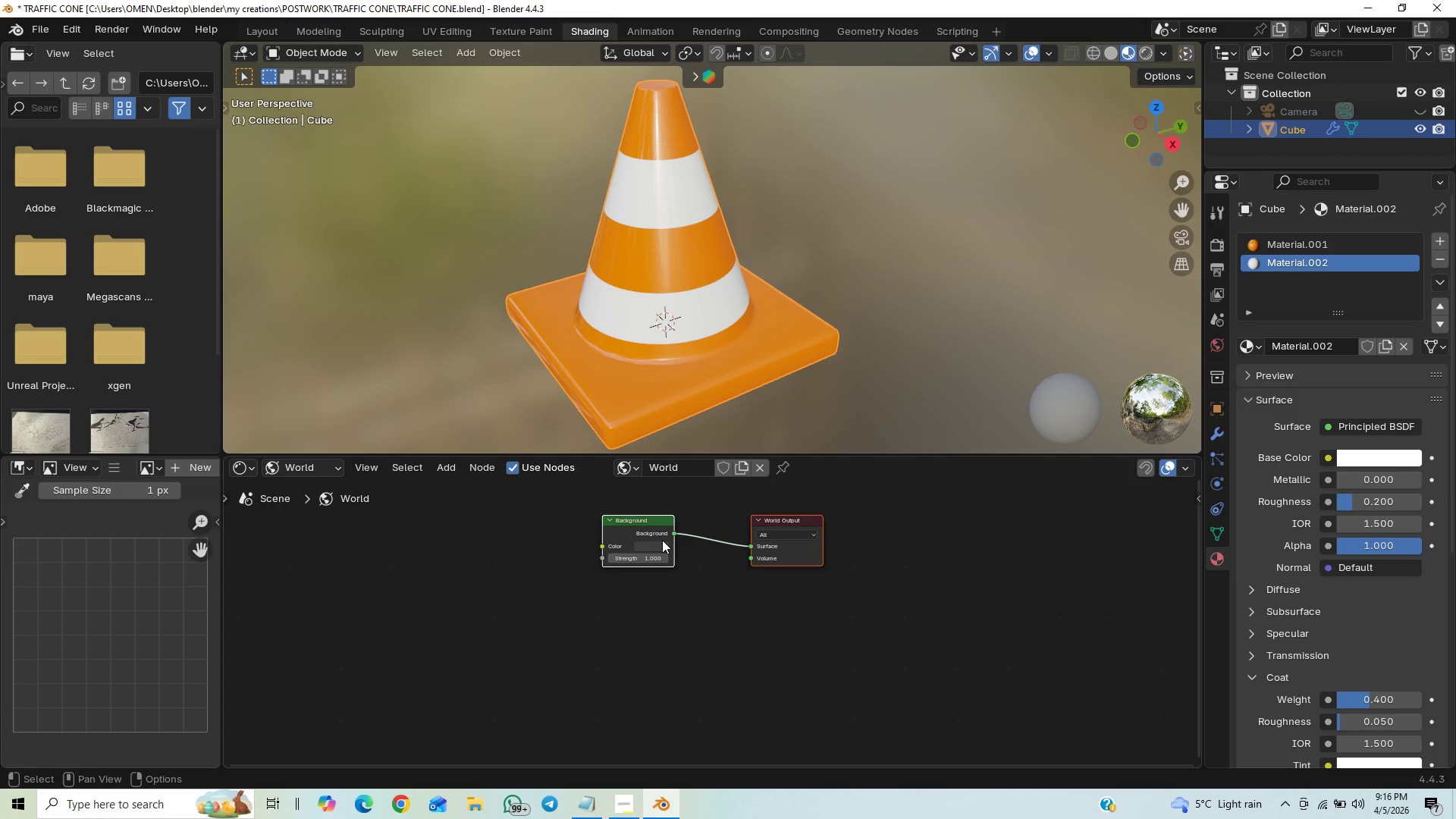 
key(Control+S)
 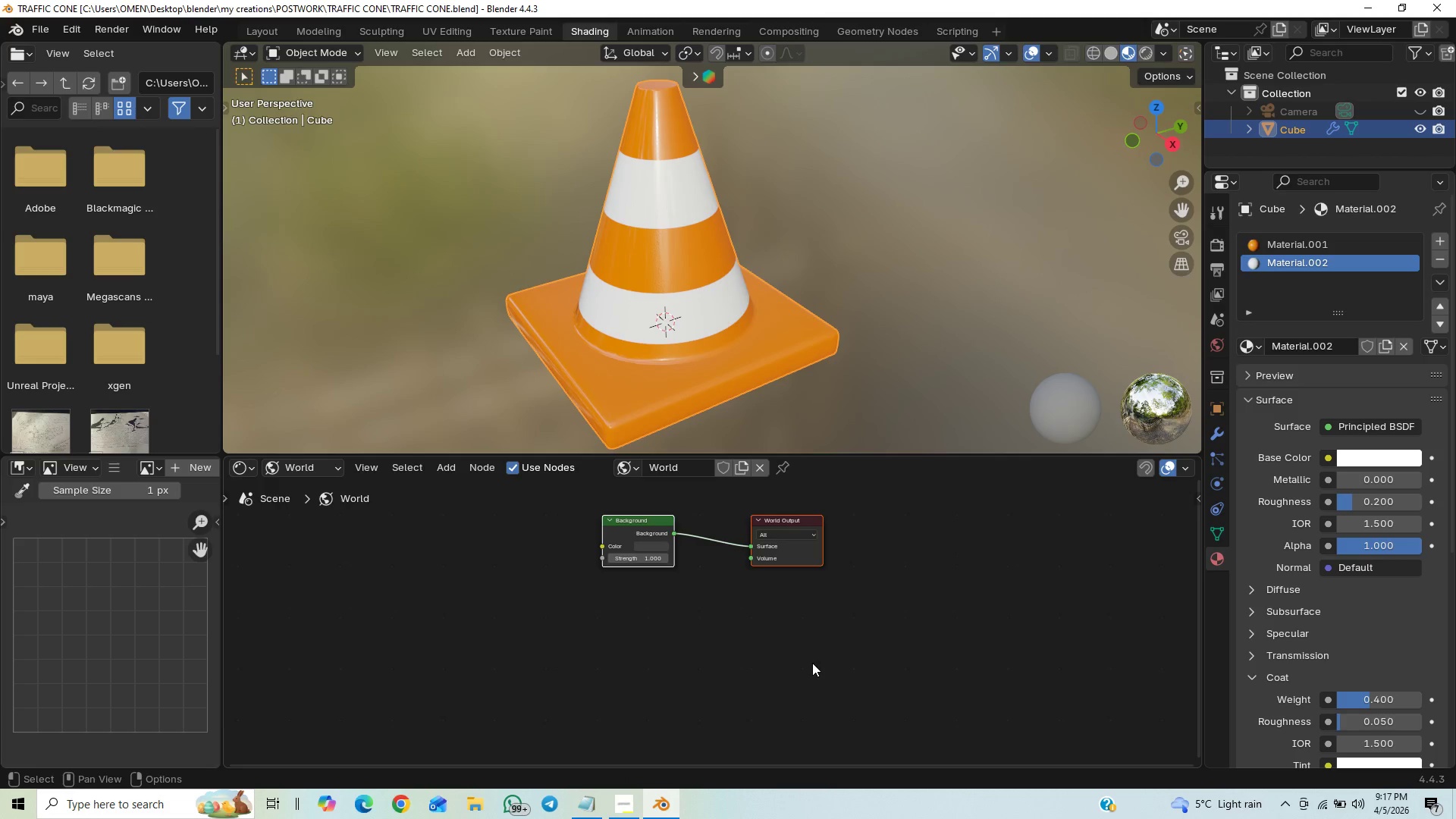 
wait(7.86)
 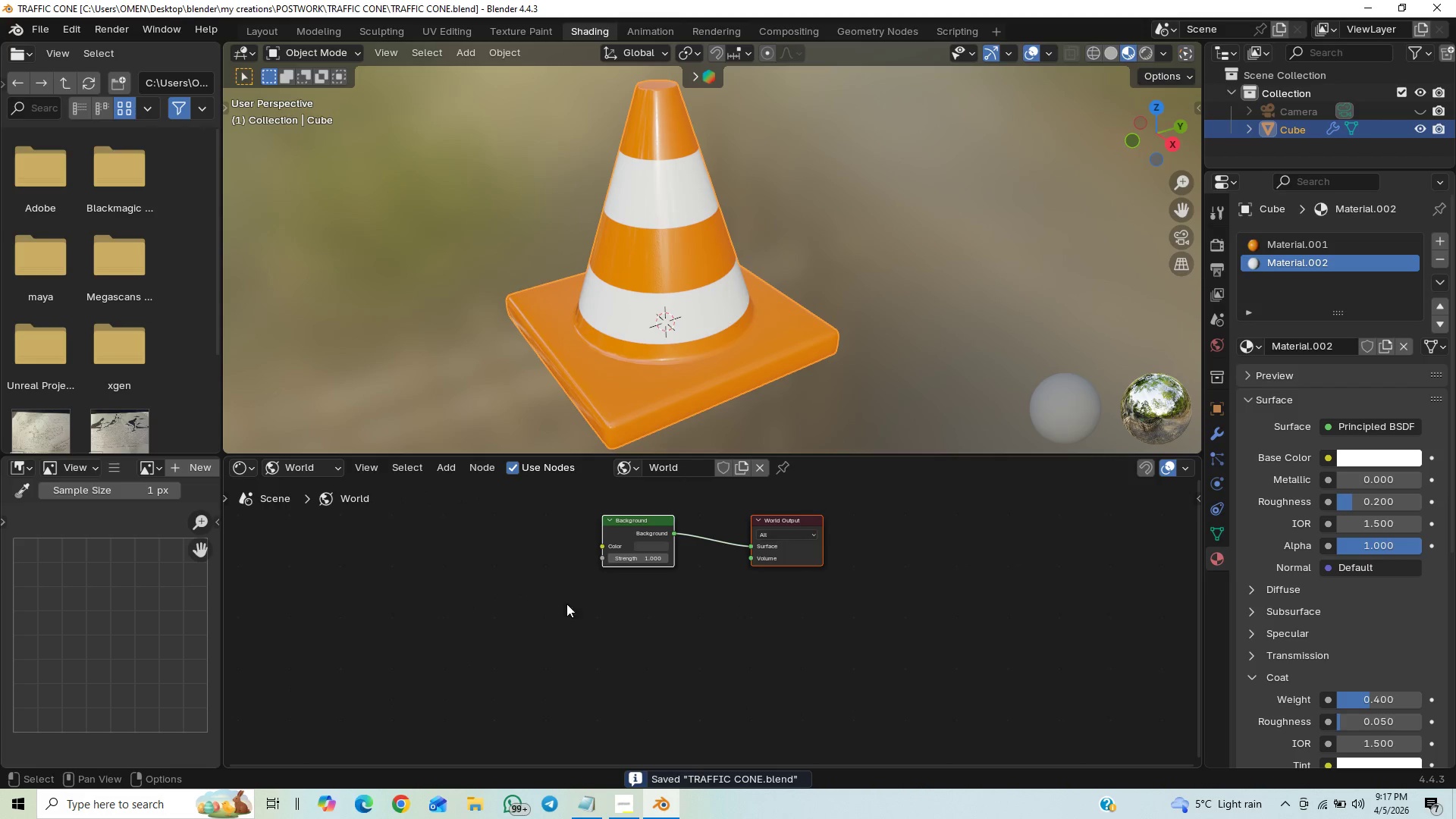 
key(Control+T)
 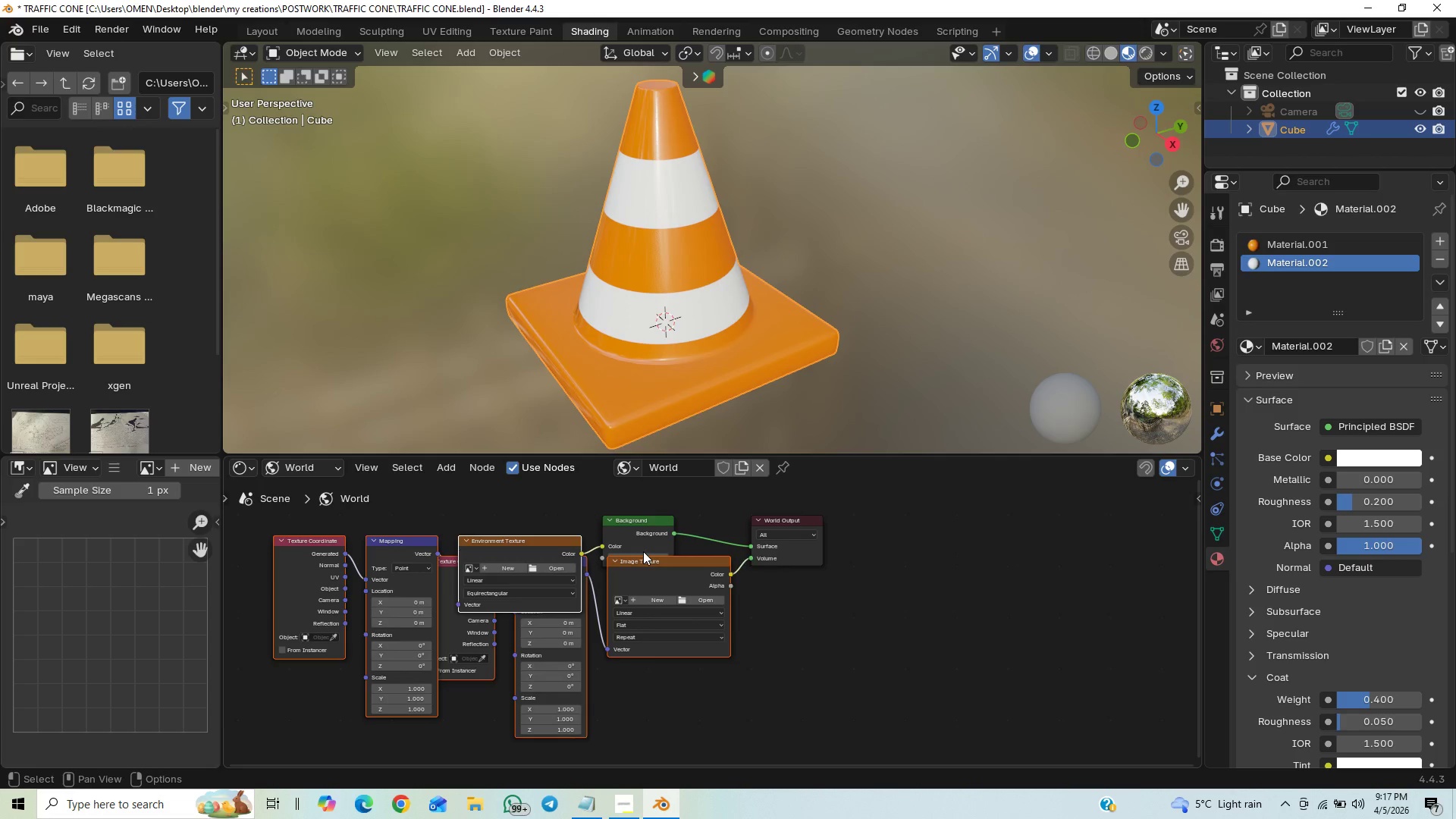 
key(Control+Z)
 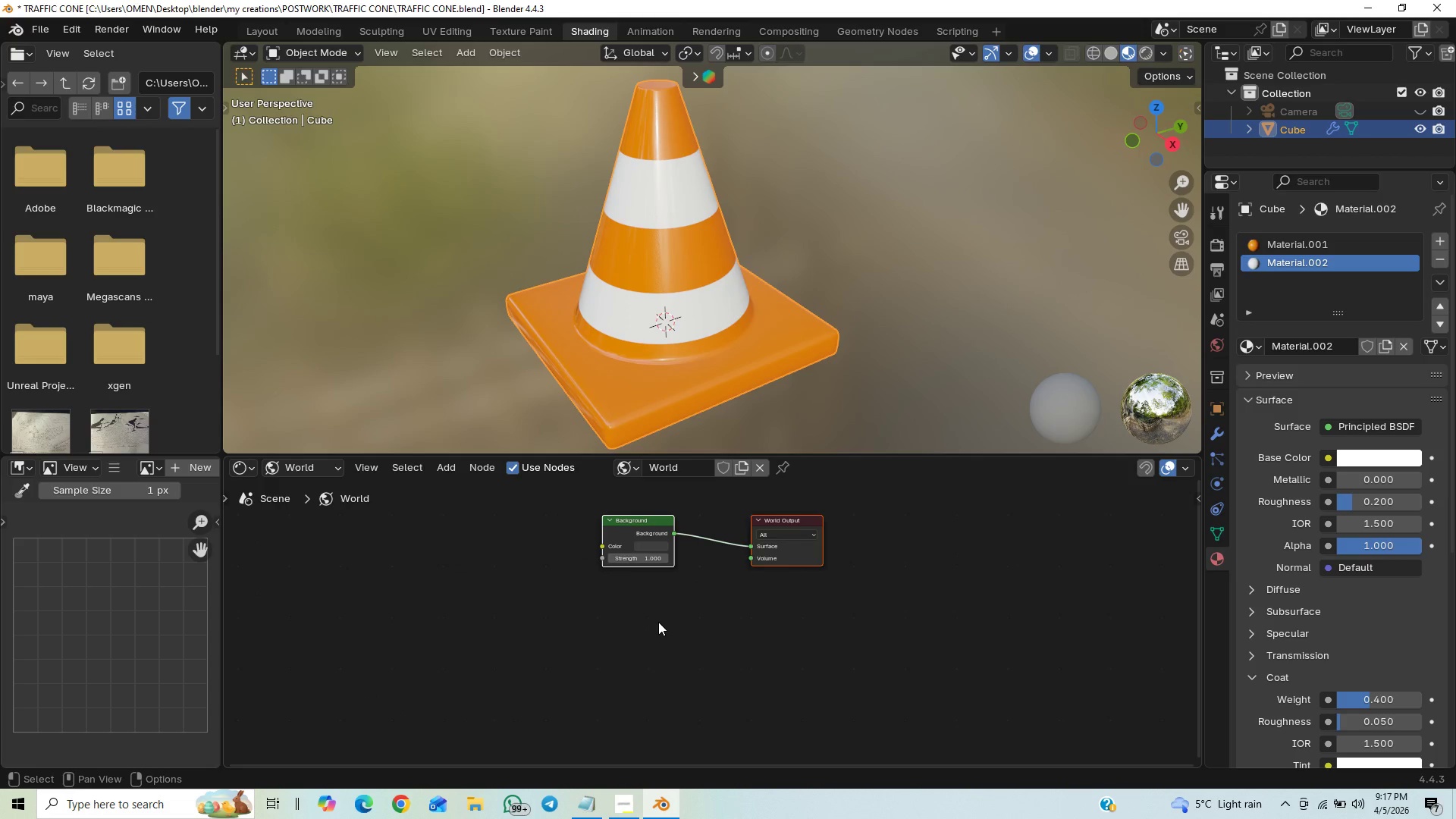 
left_click([659, 623])
 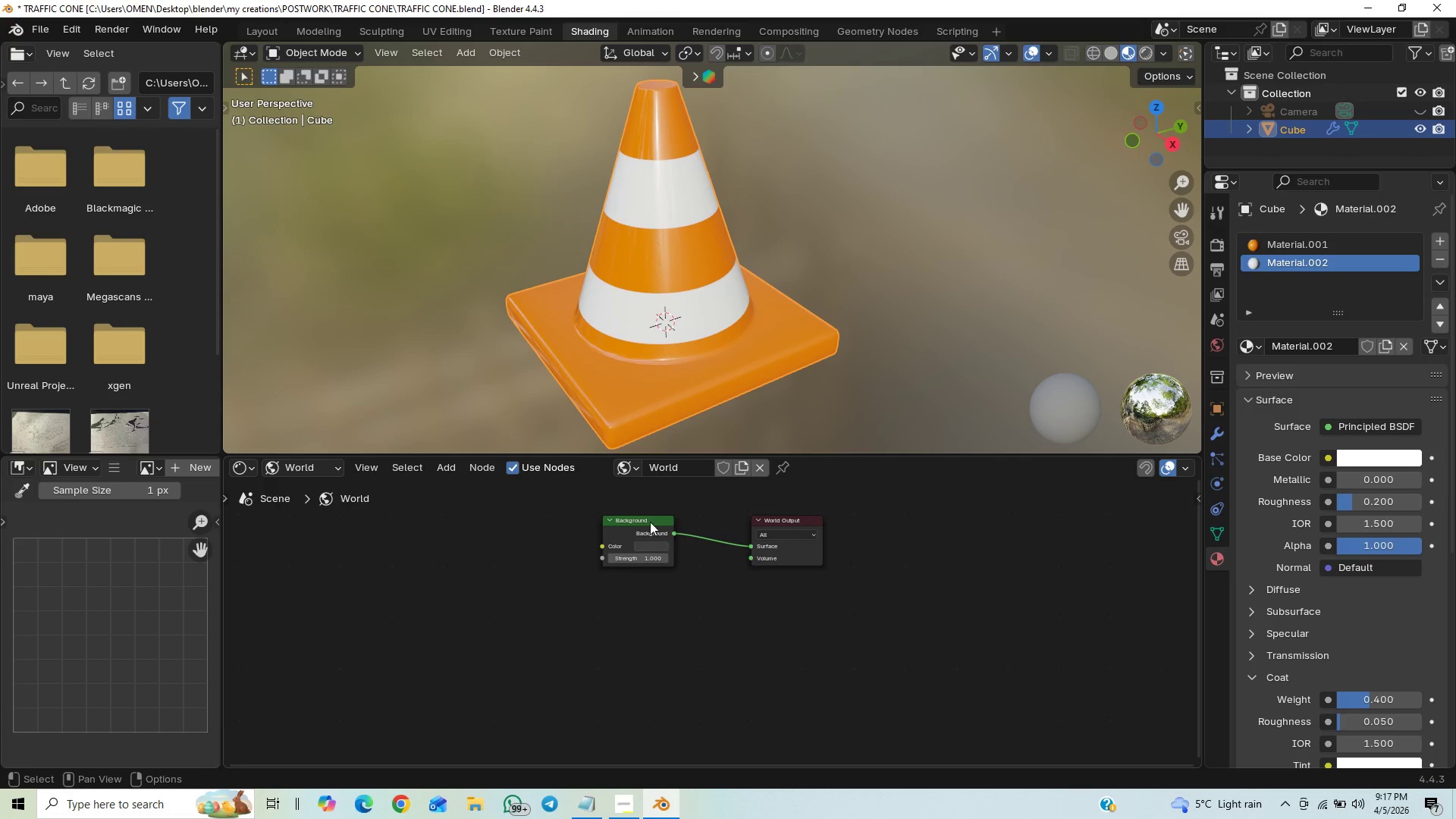 
left_click([651, 518])
 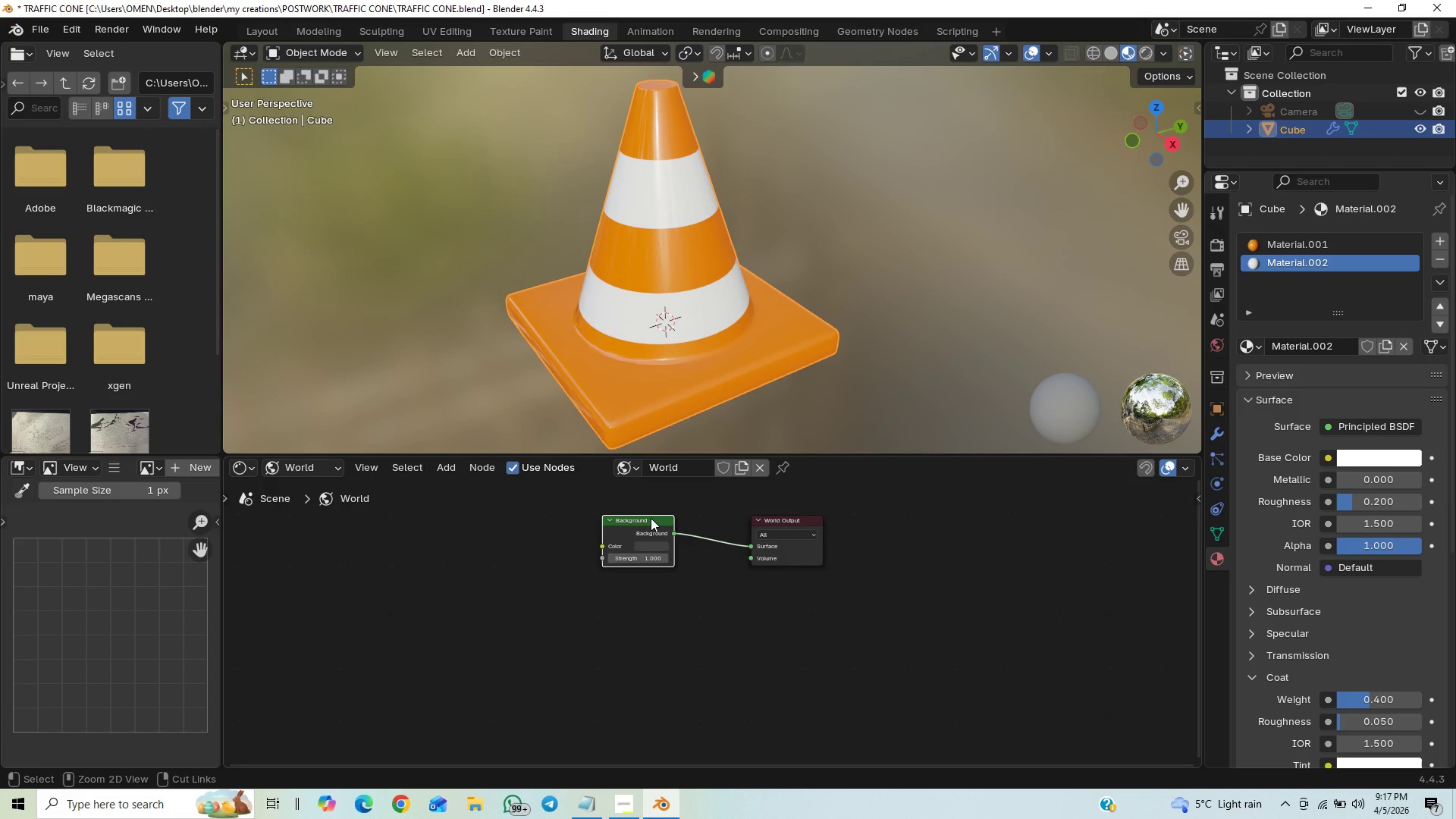 
key(Control+Shift+T)
 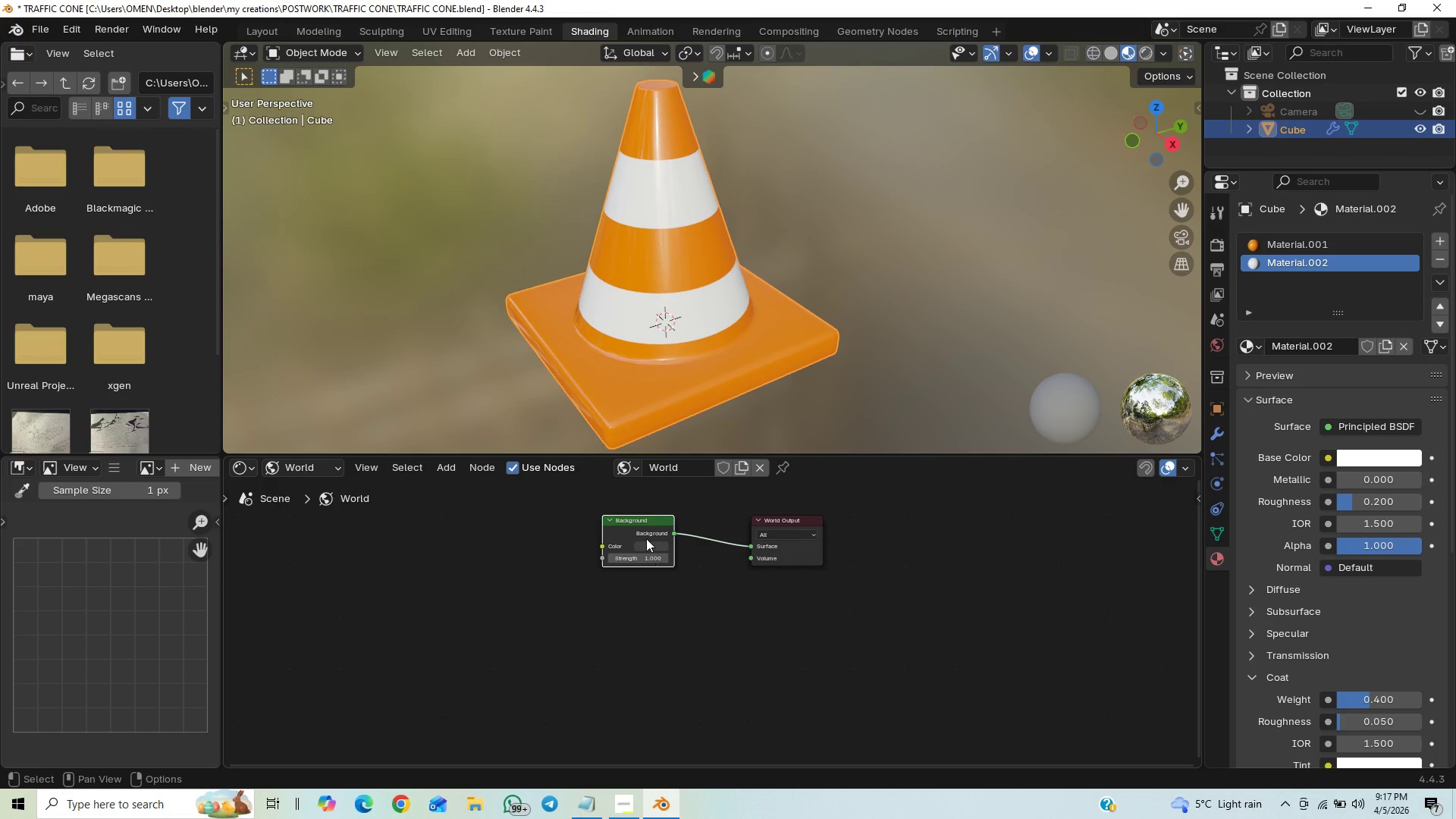 
key(Control+T)
 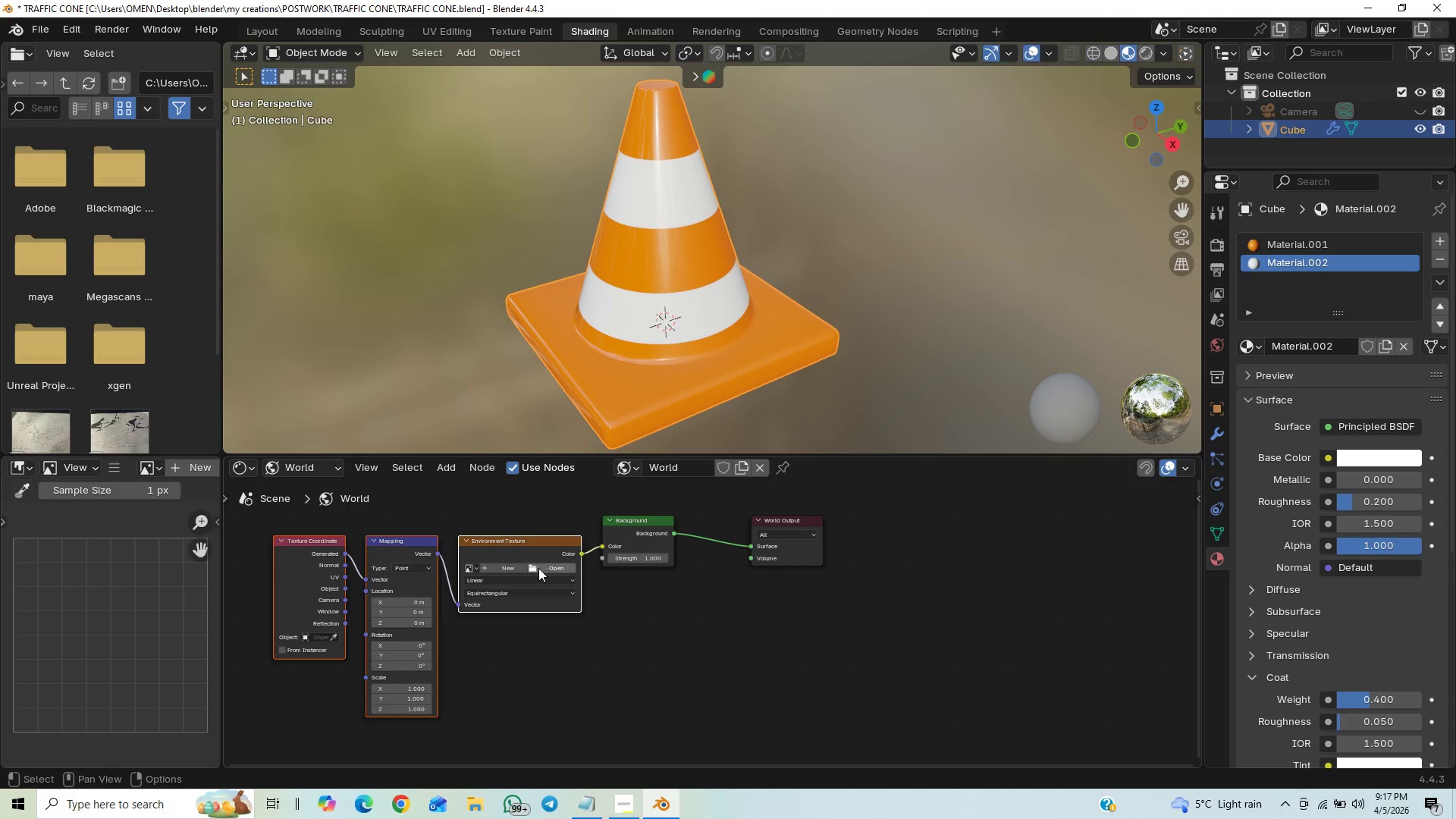 
left_click([536, 566])
 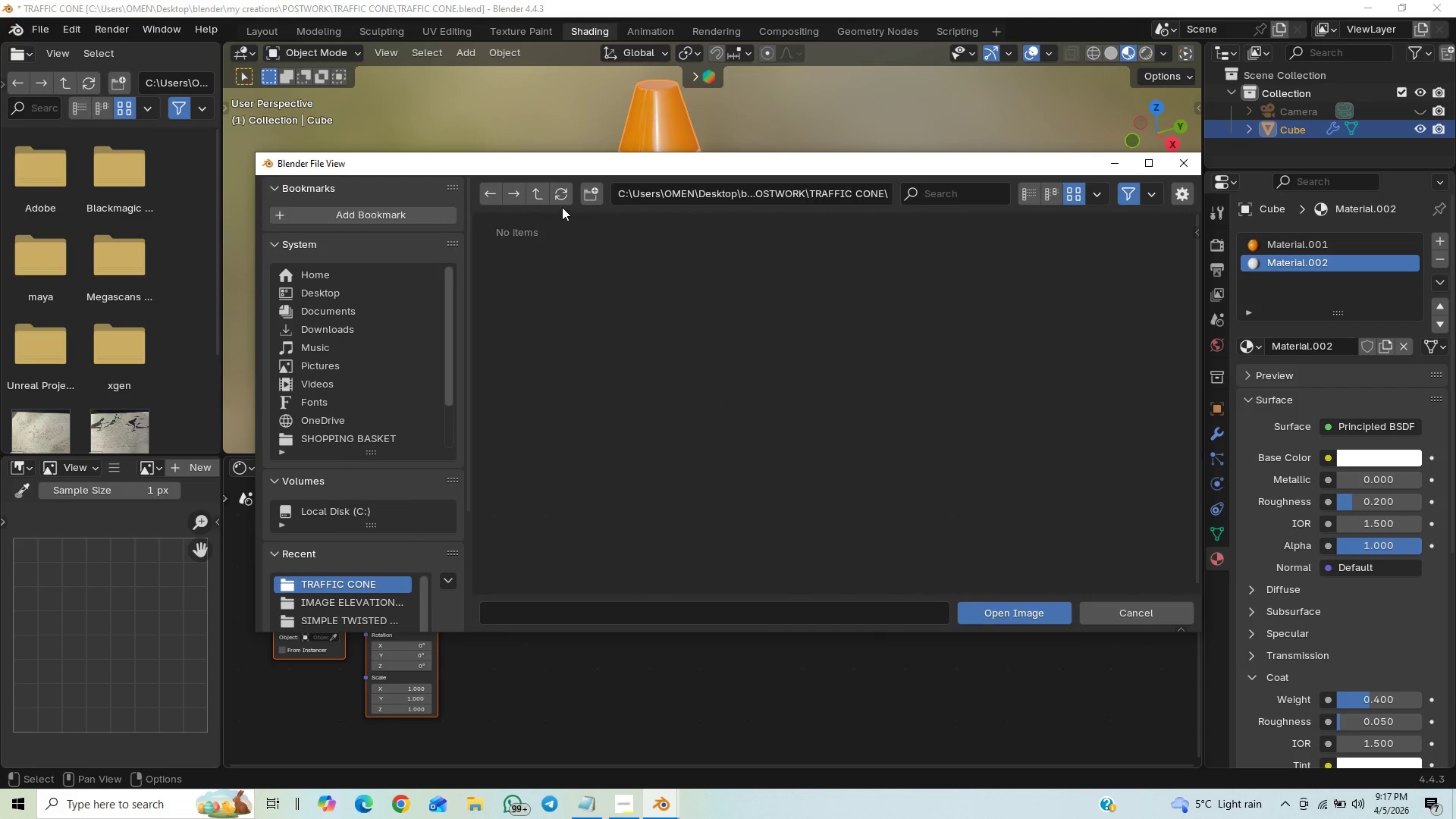 
left_click([540, 198])
 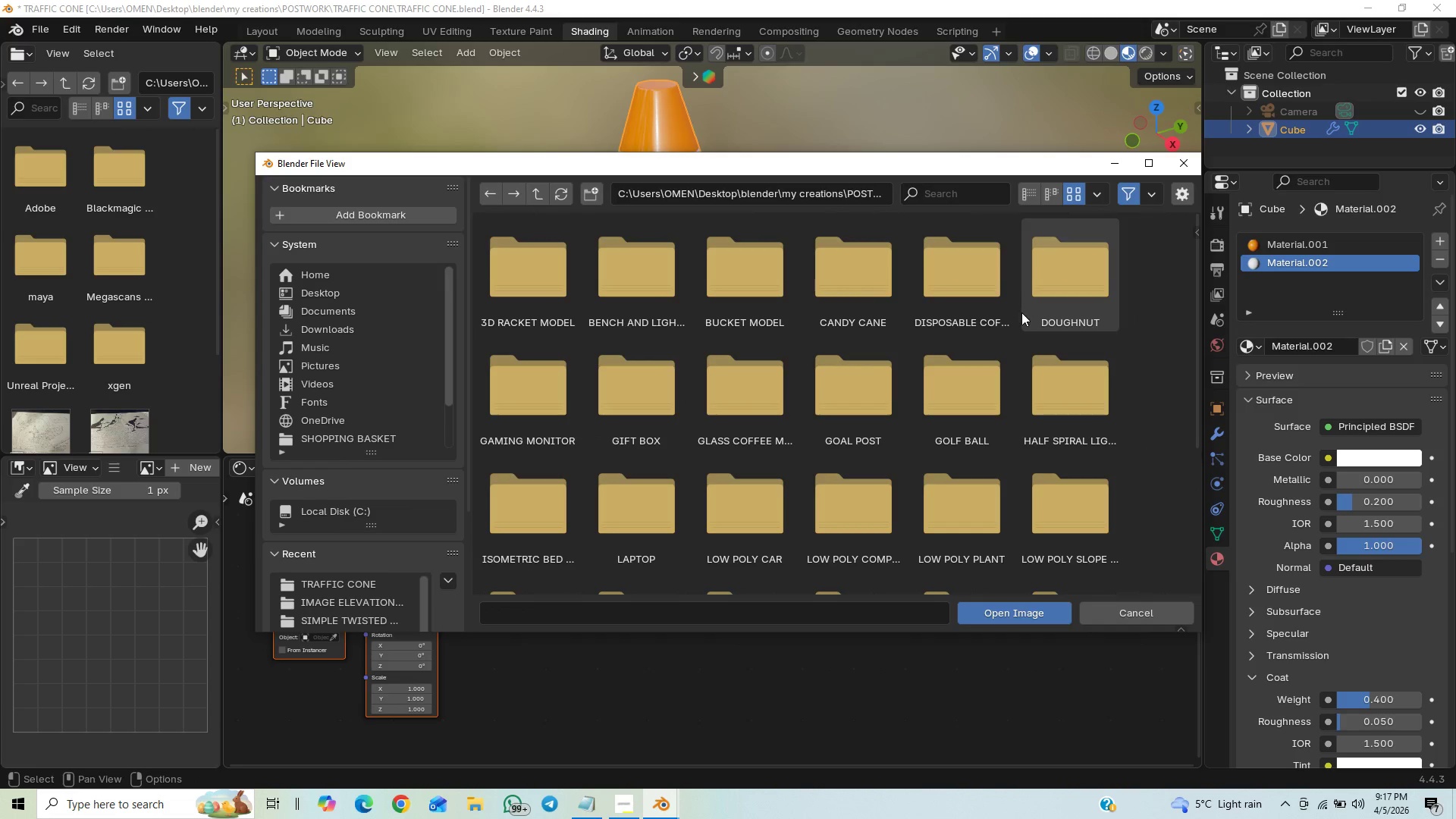 
double_click([937, 319])
 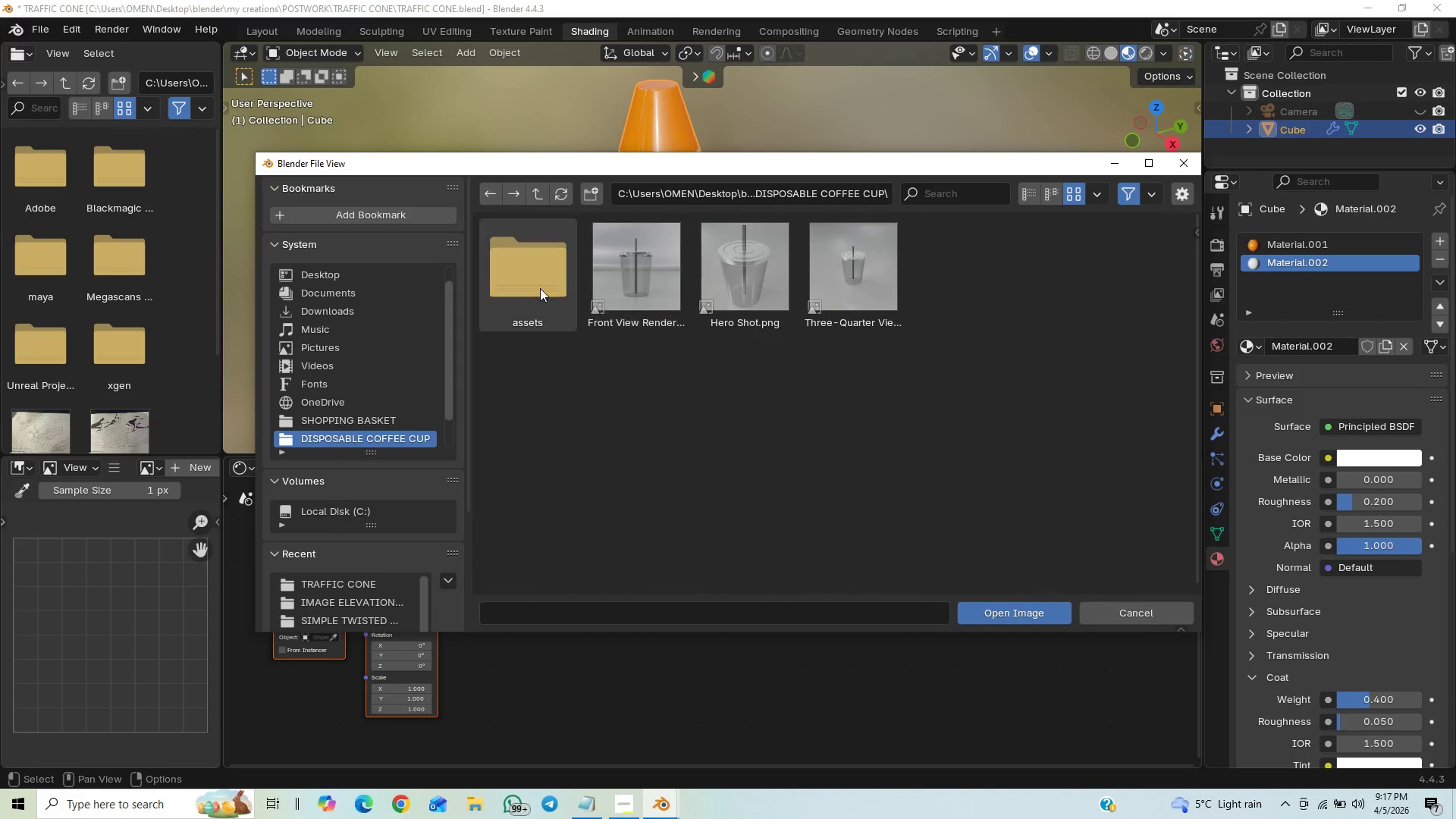 
left_click([538, 287])
 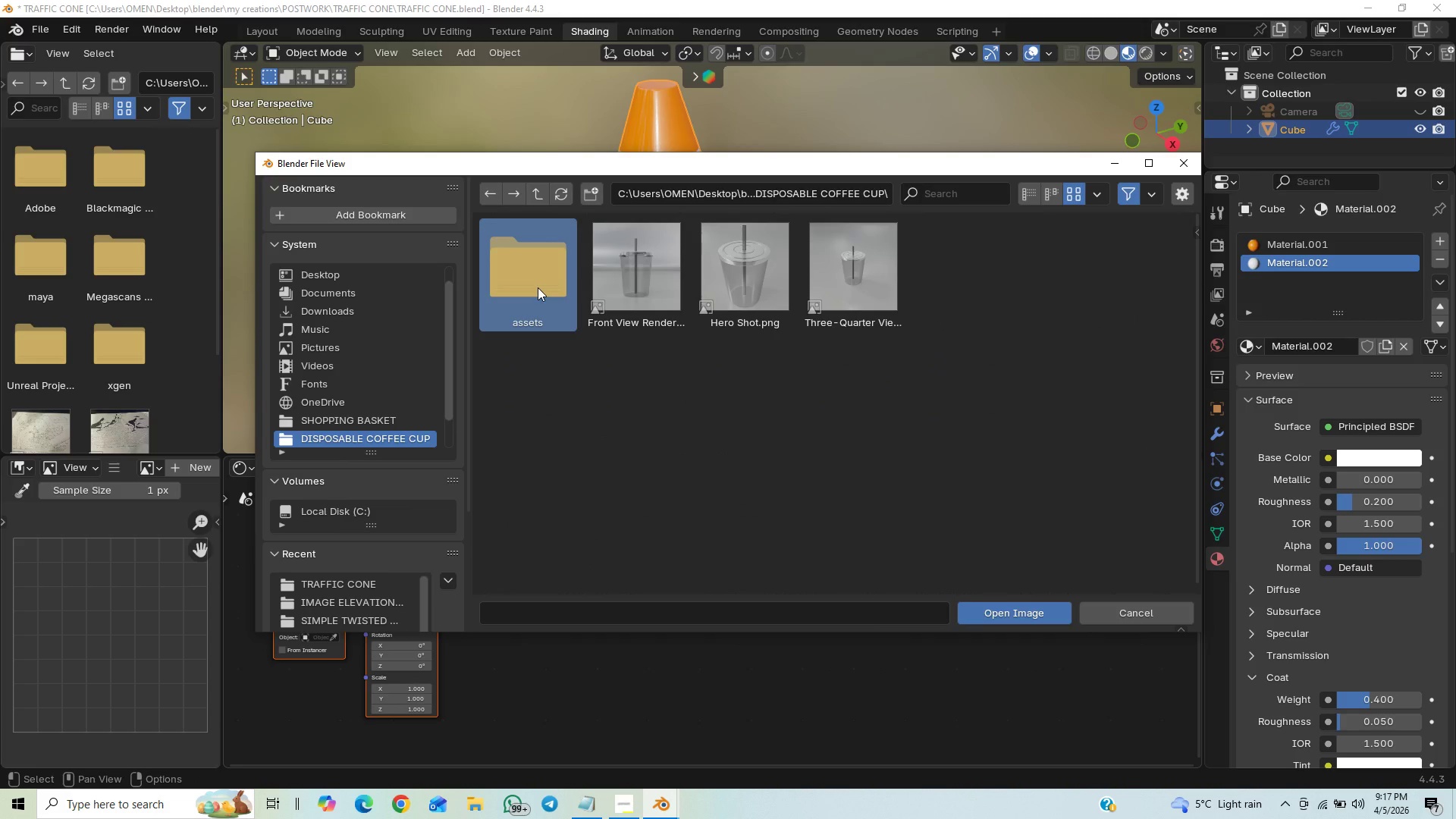 
double_click([538, 287])
 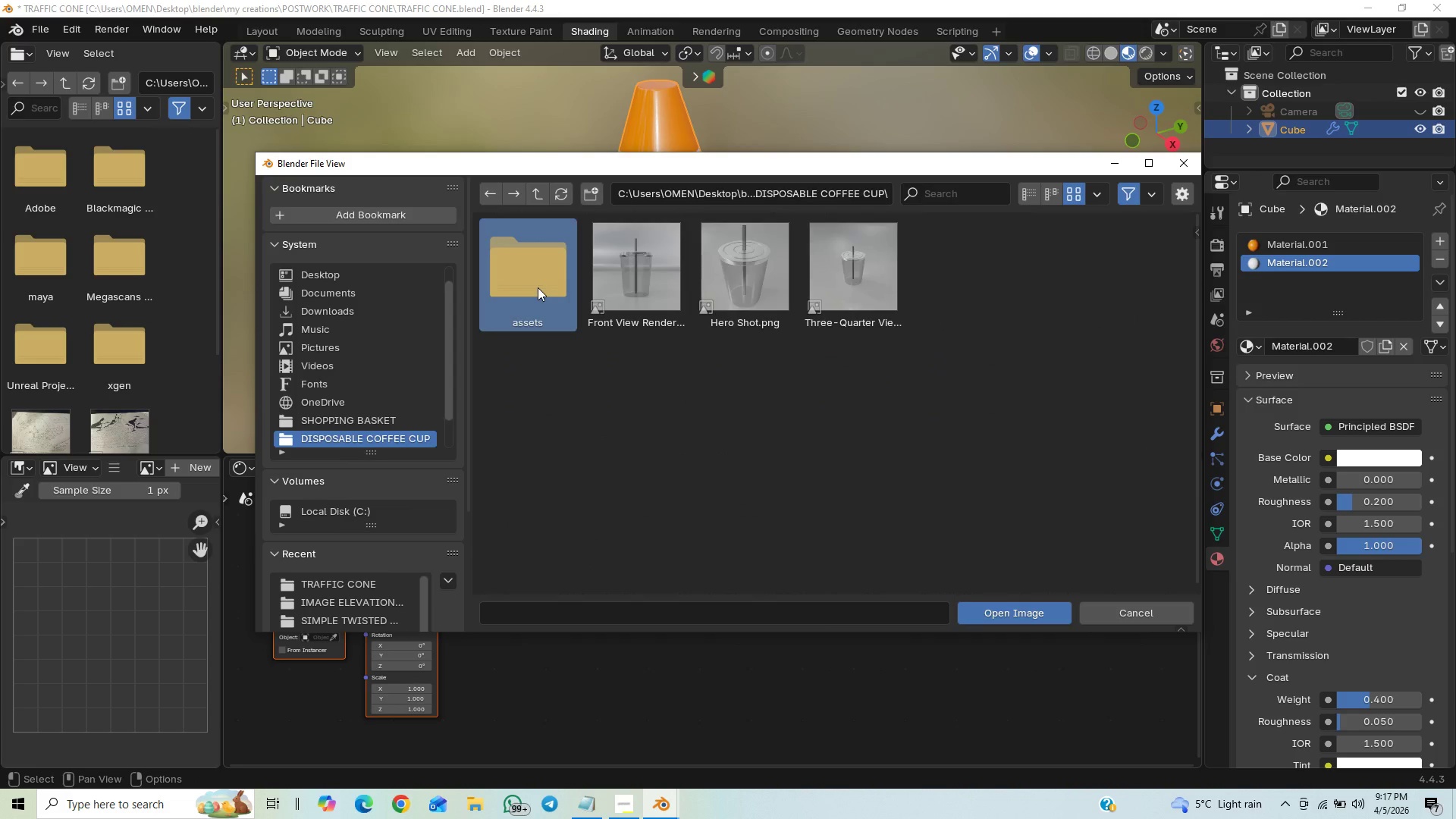 
triple_click([538, 287])
 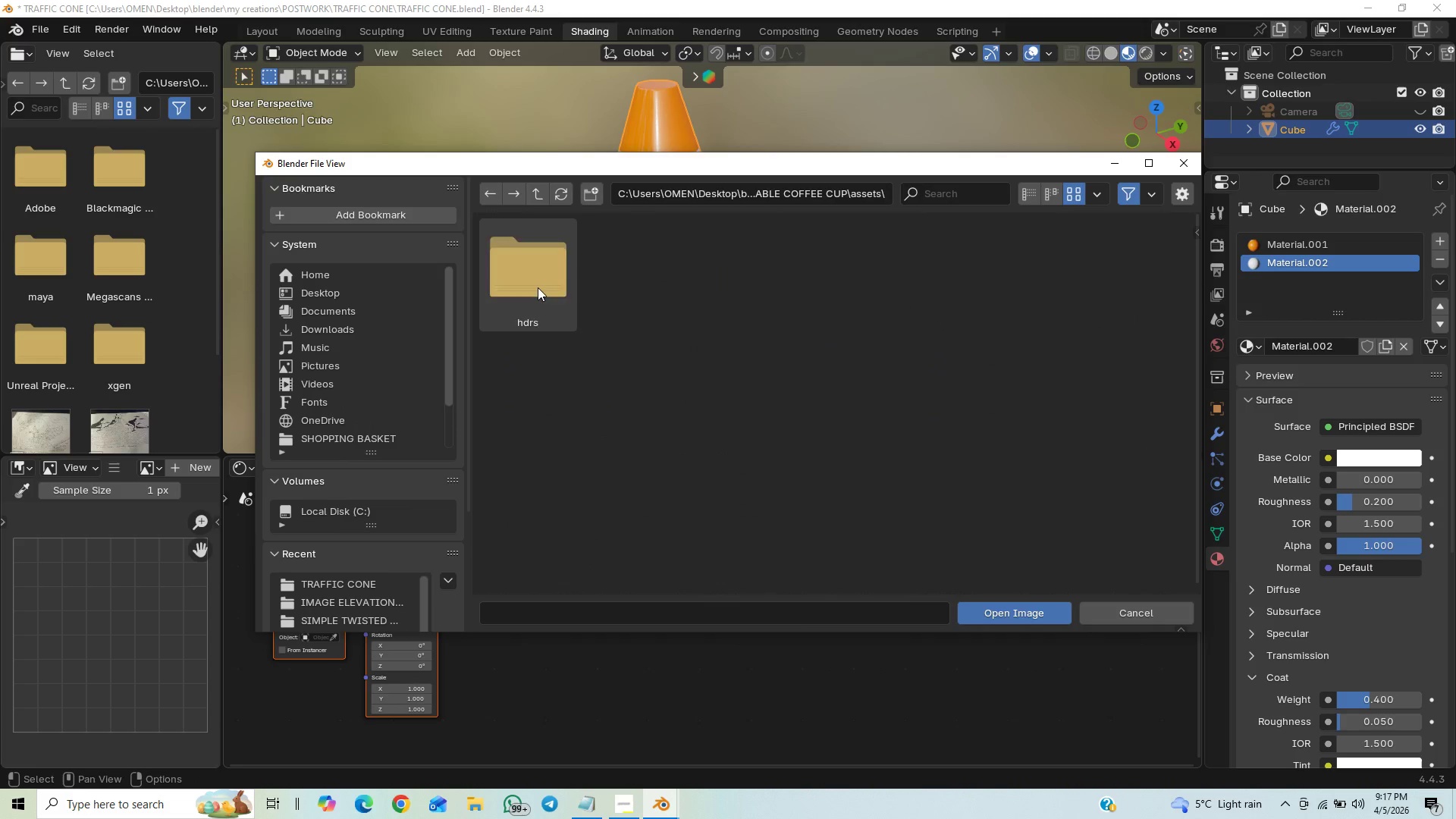 
triple_click([538, 287])
 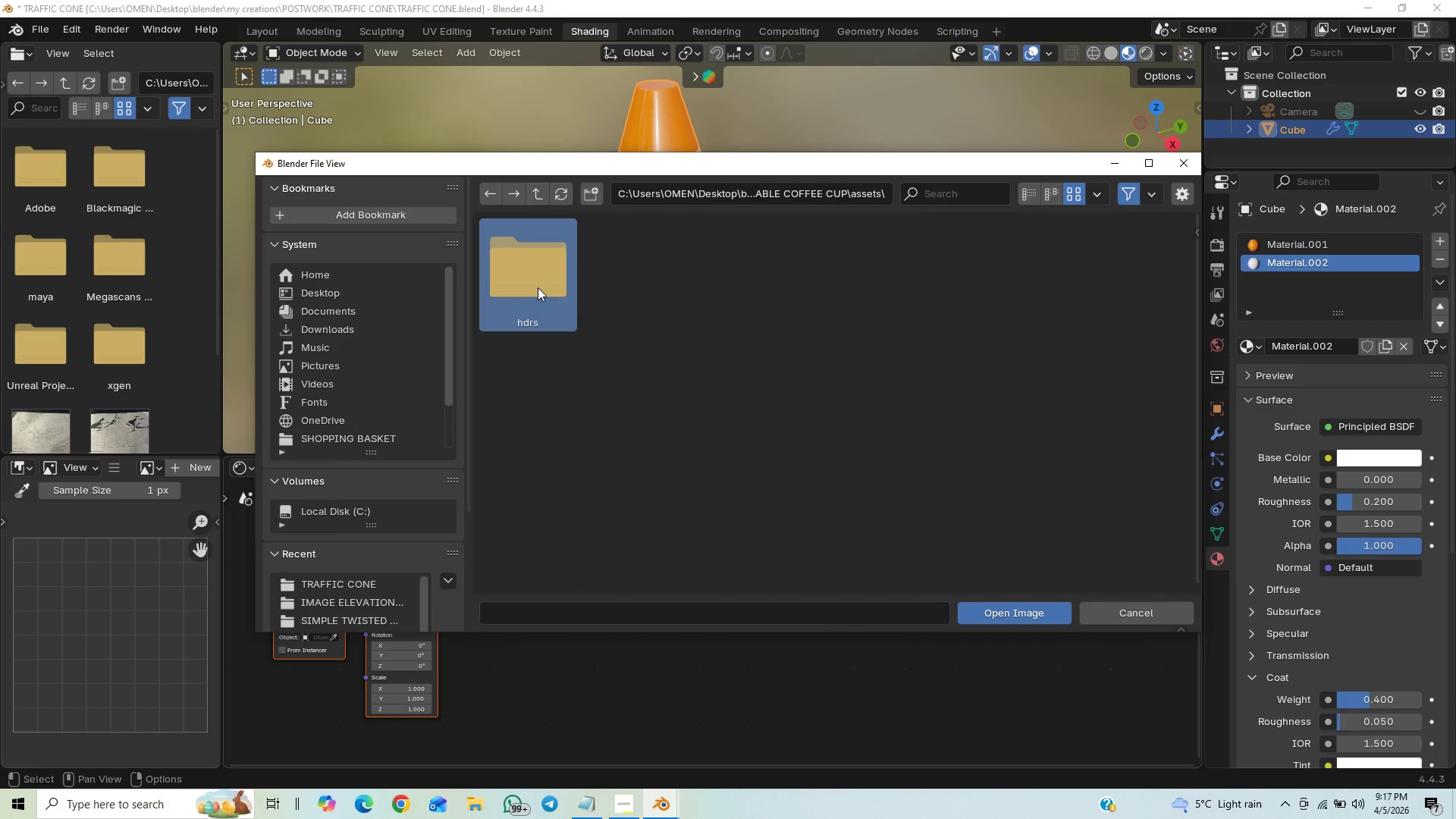 
triple_click([538, 287])
 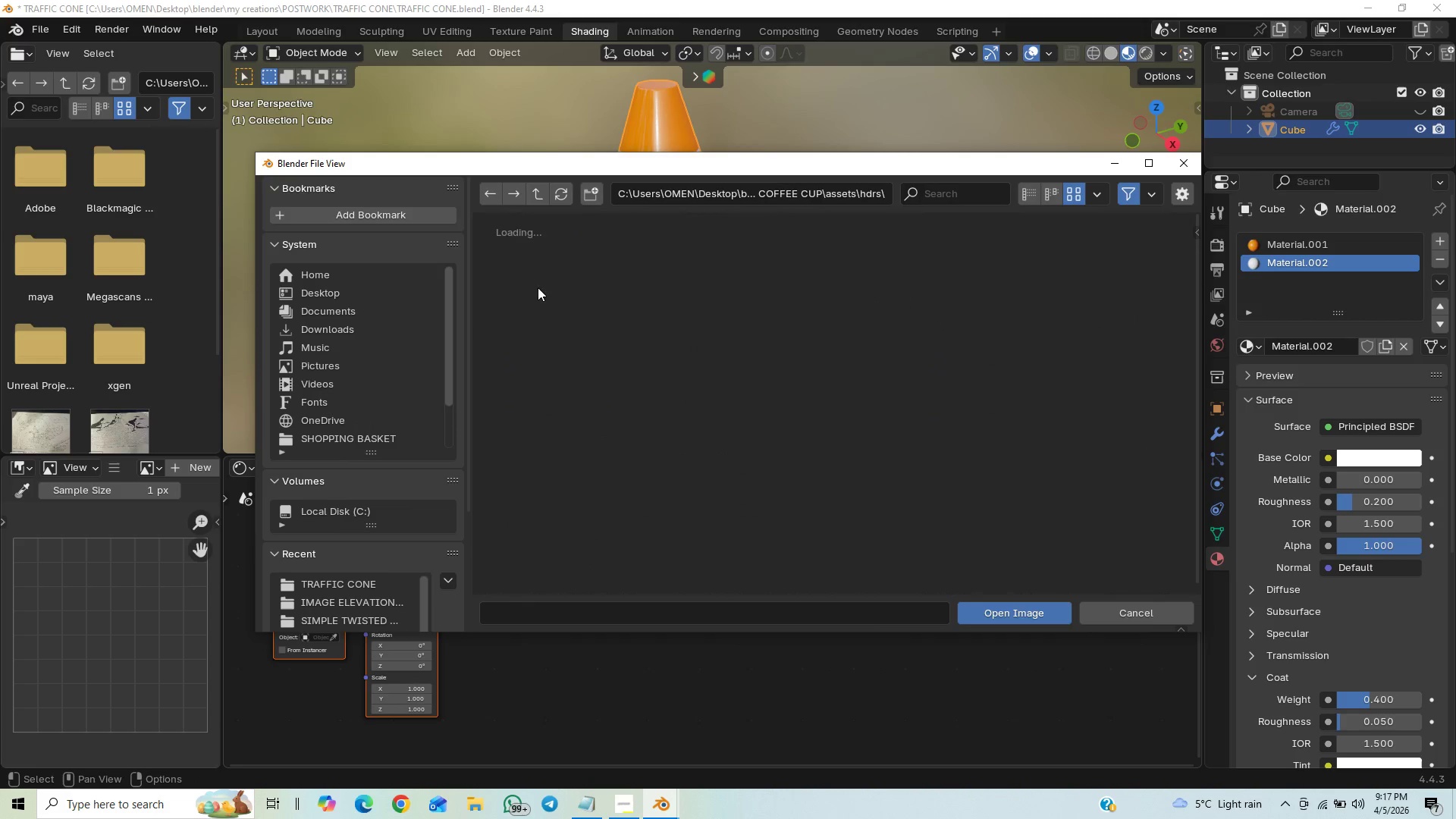 
triple_click([538, 287])
 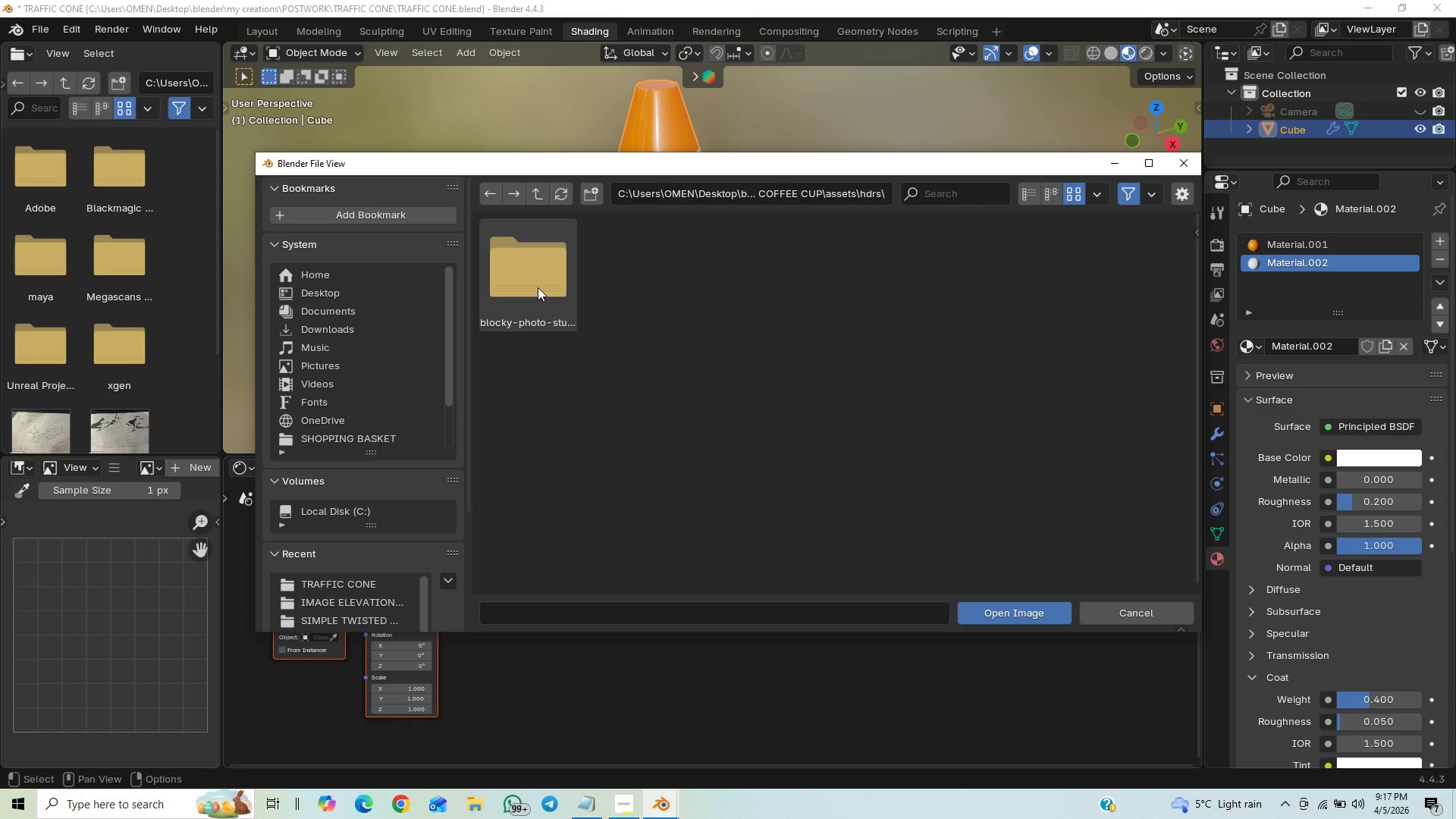 
double_click([538, 287])
 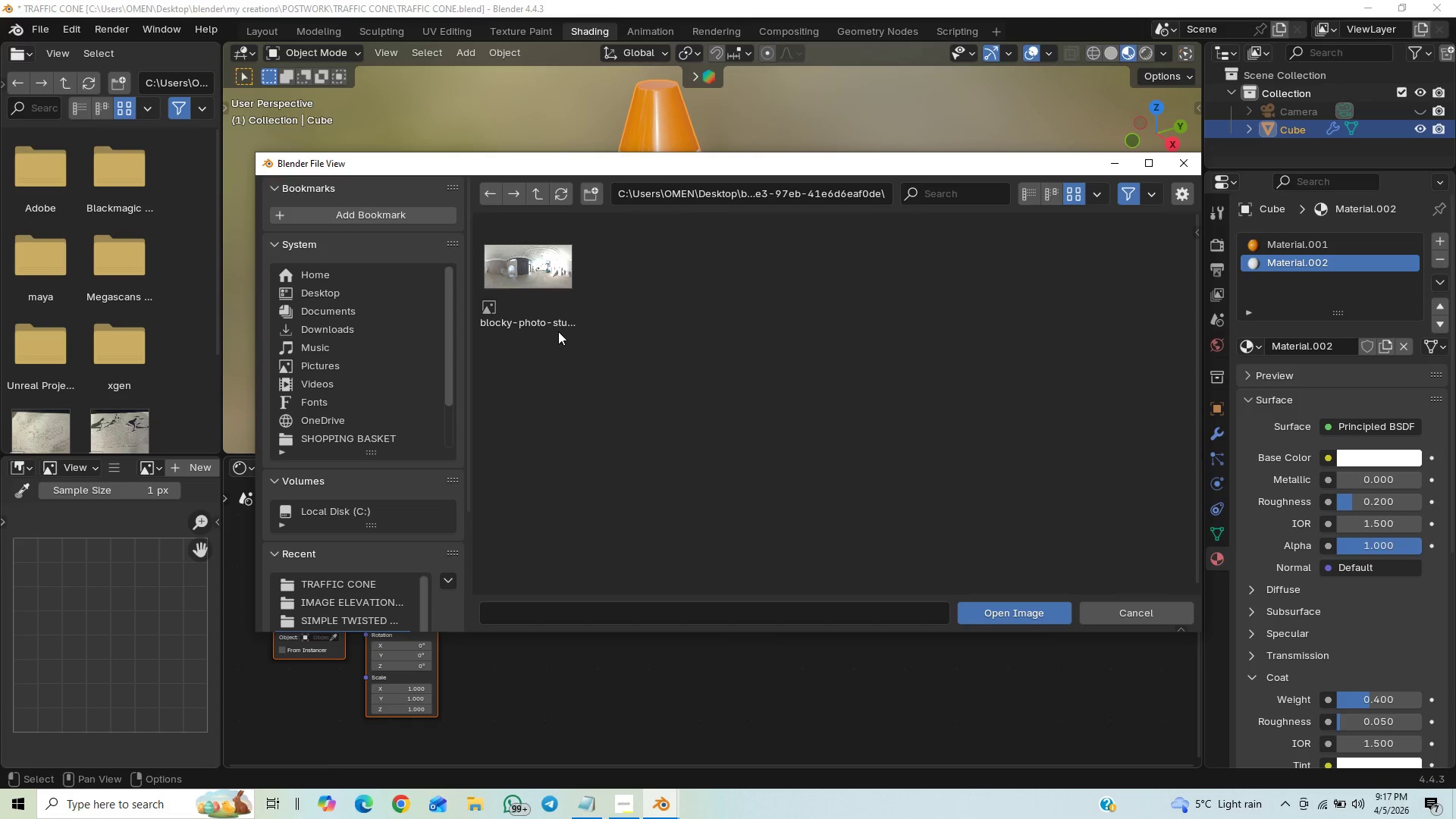 
left_click([553, 306])
 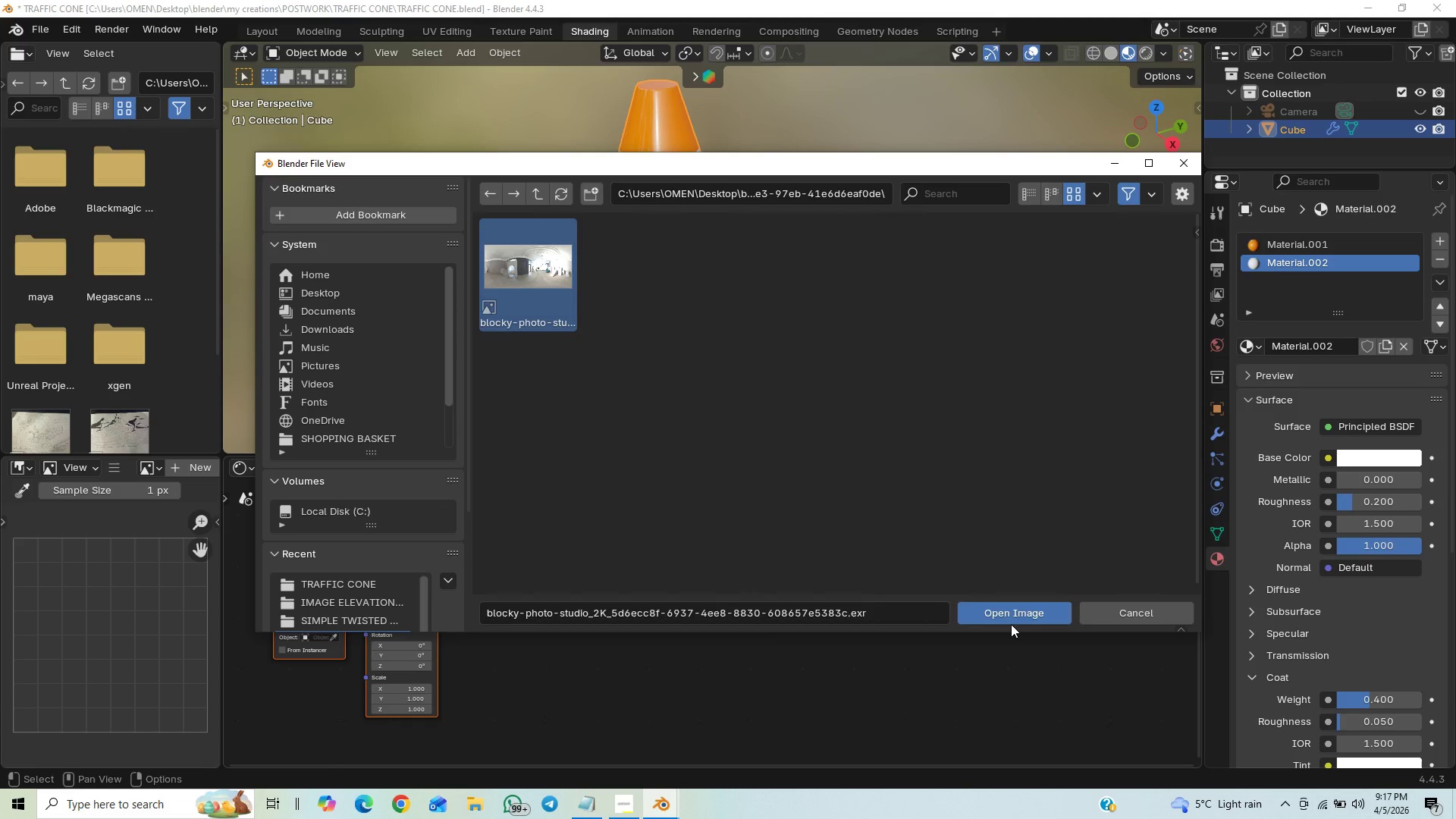 
left_click([1011, 623])
 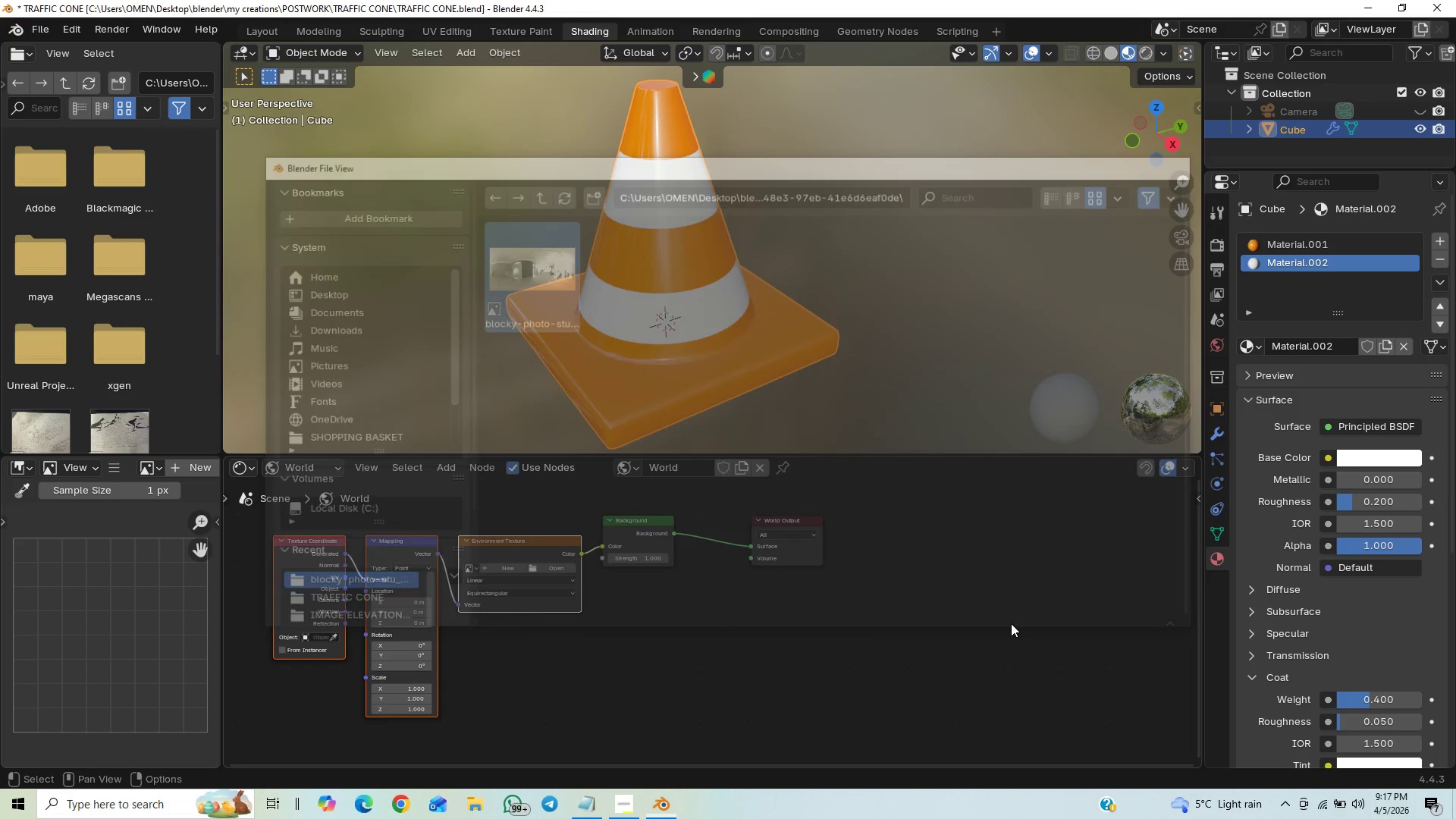 
key(Control+ControlLeft)
 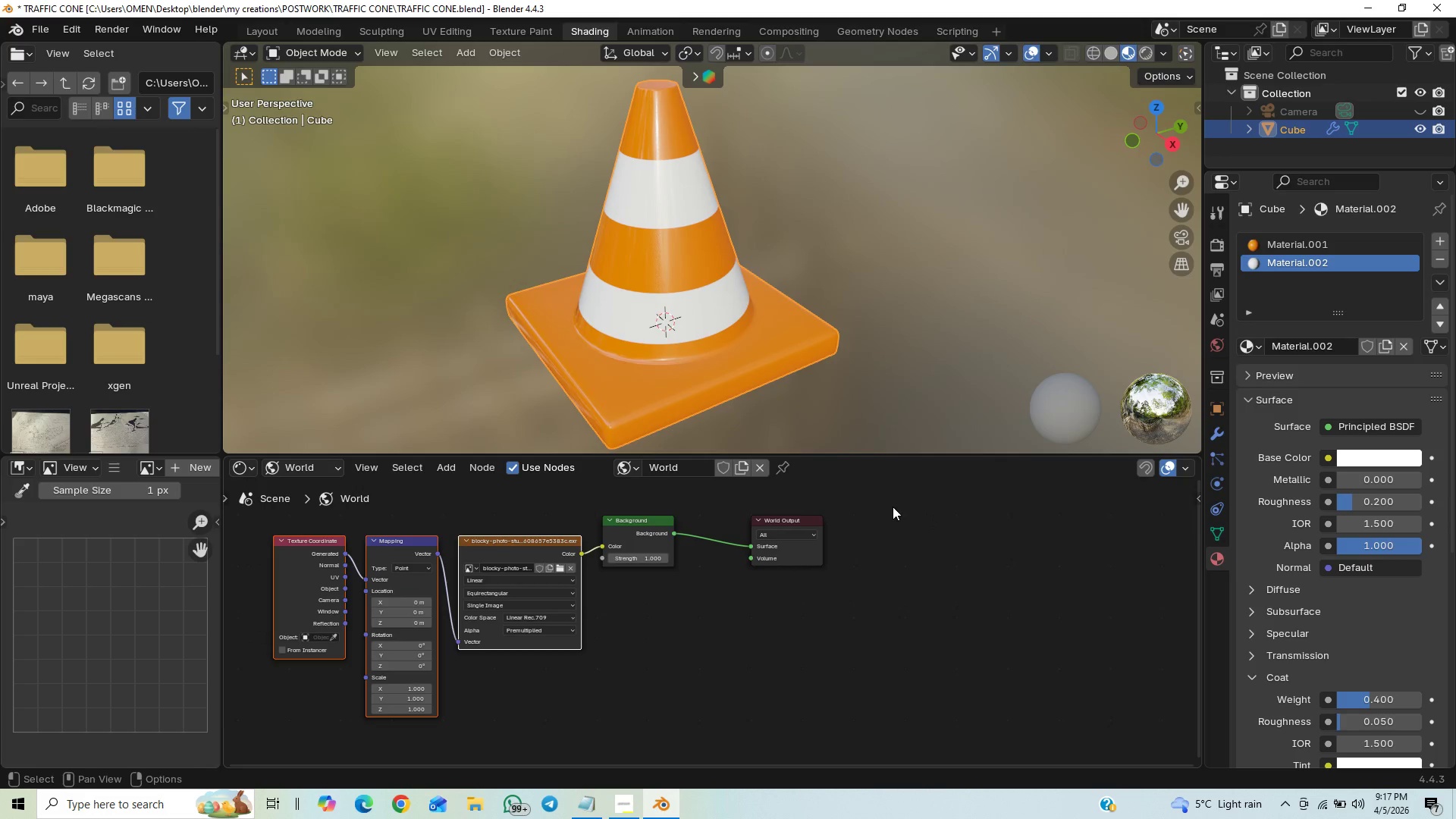 
key(Control+ControlLeft)
 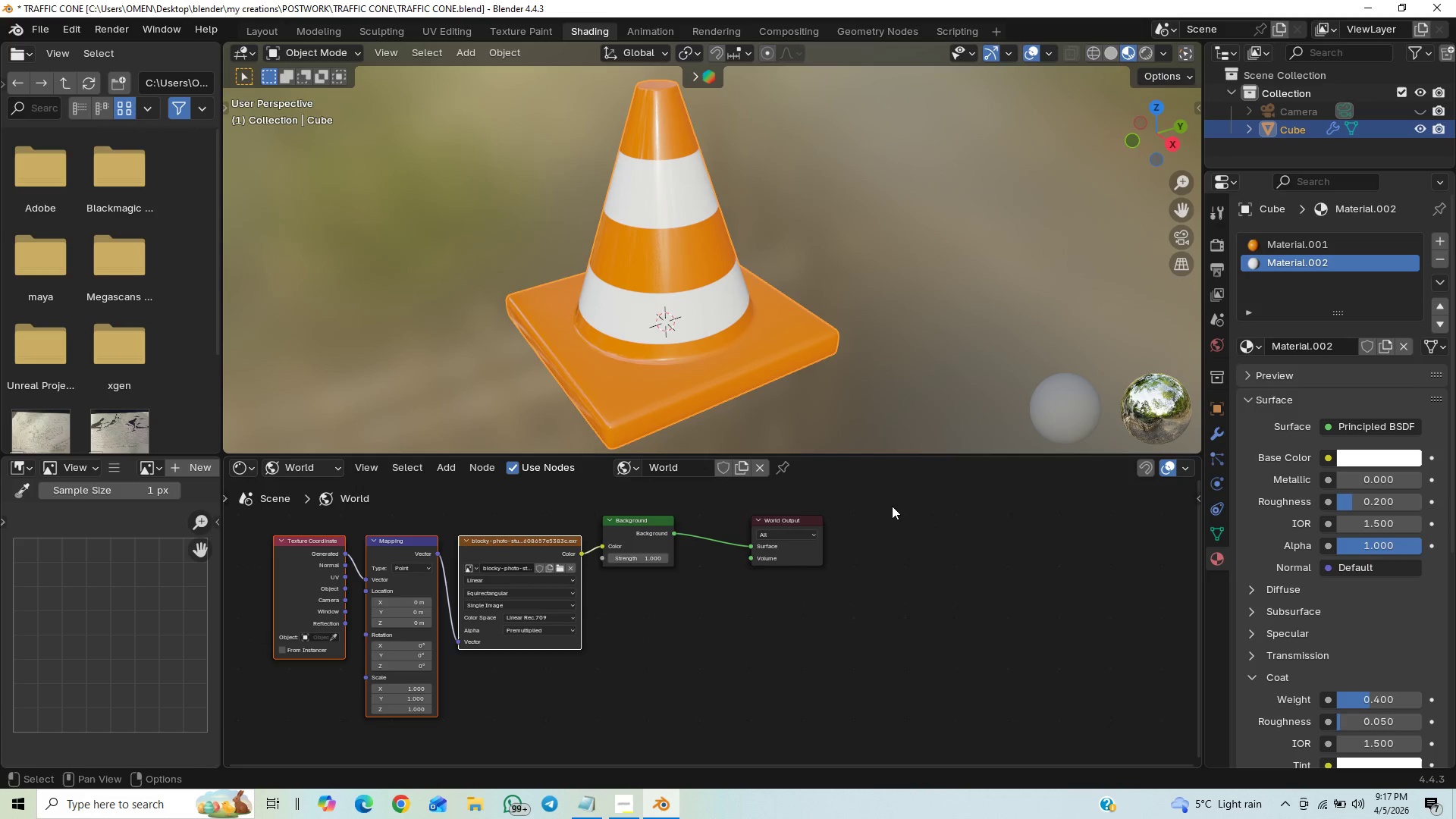 
key(Control+S)
 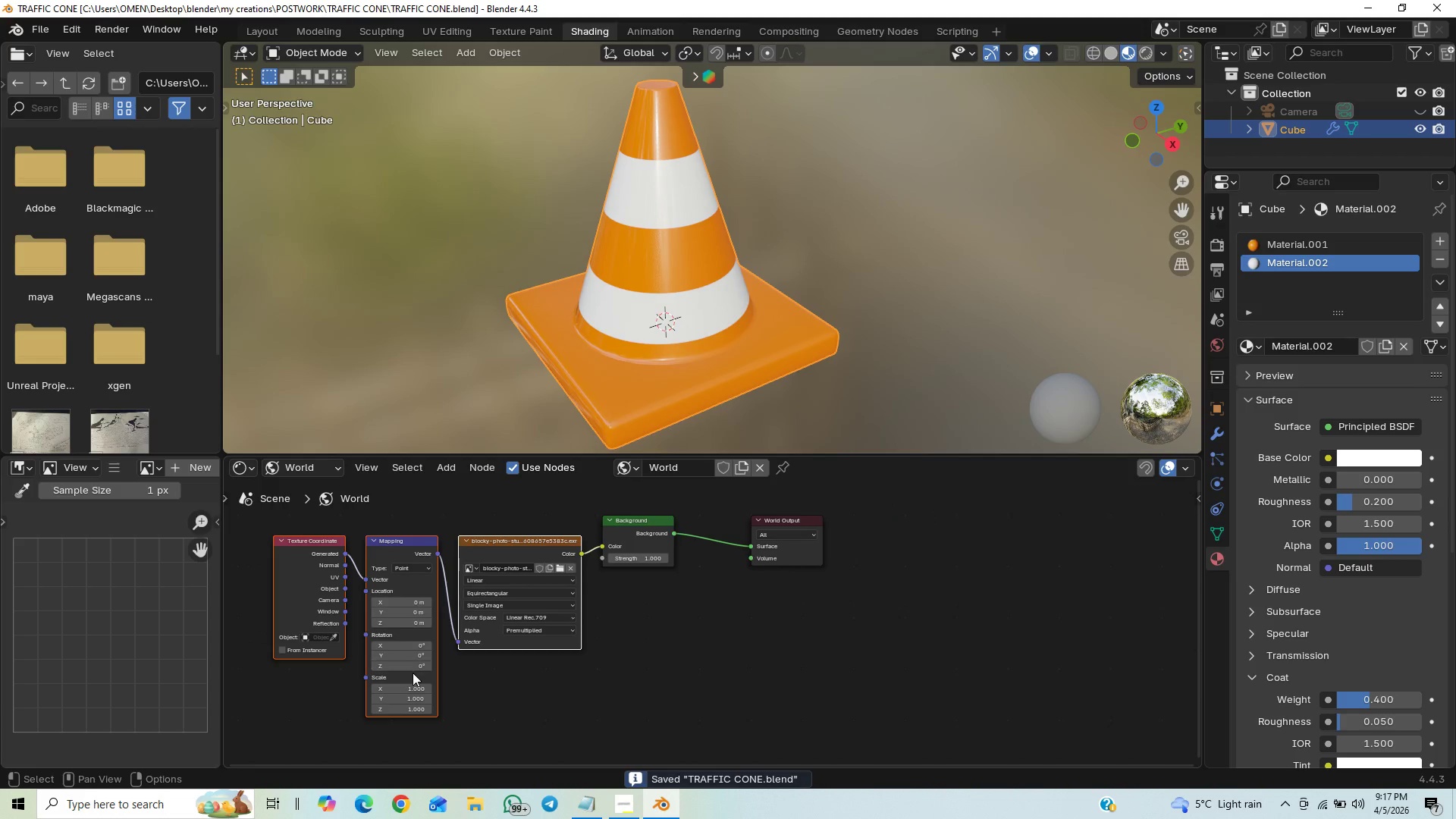 
left_click([408, 665])
 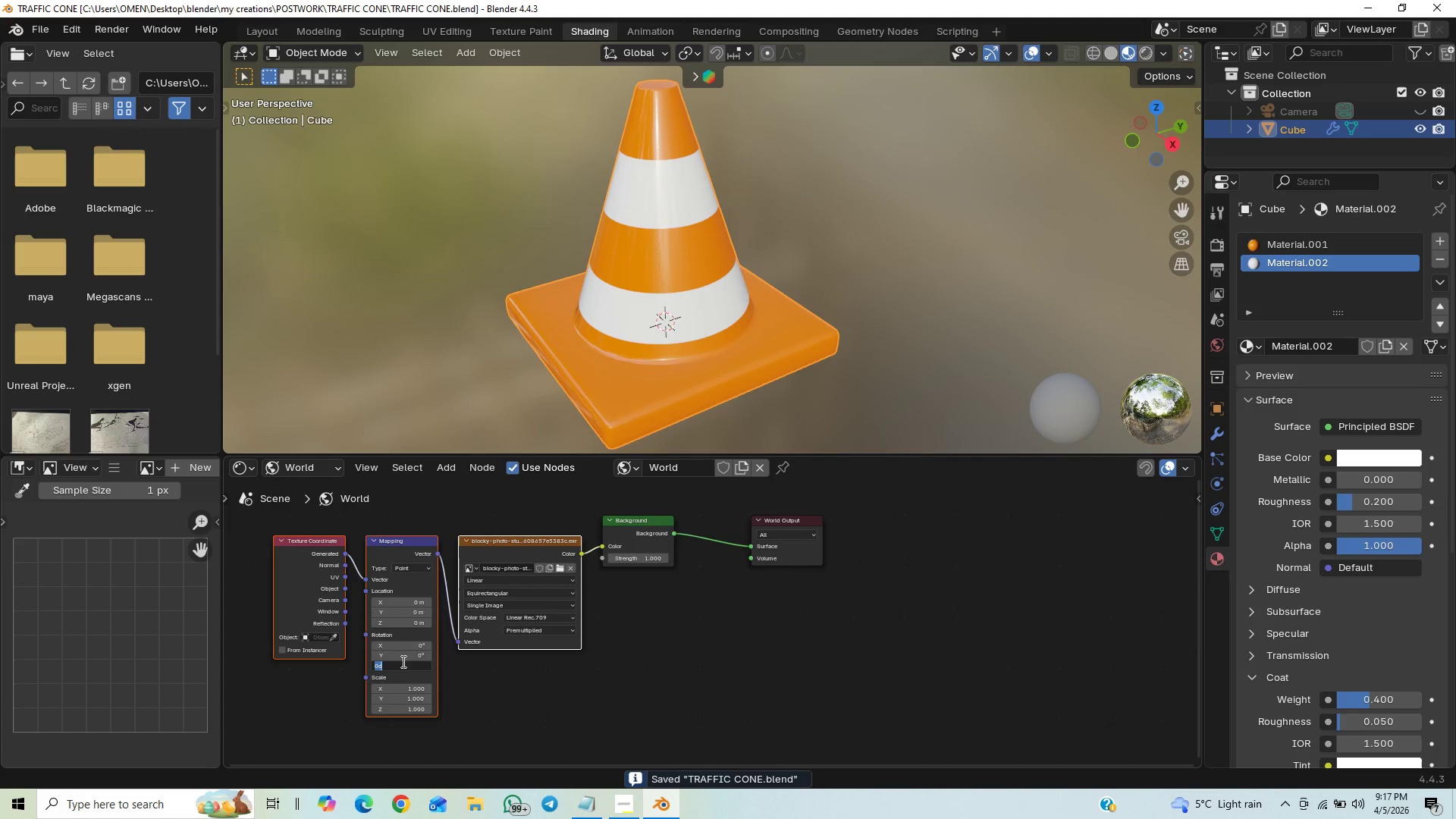 
type(90)
 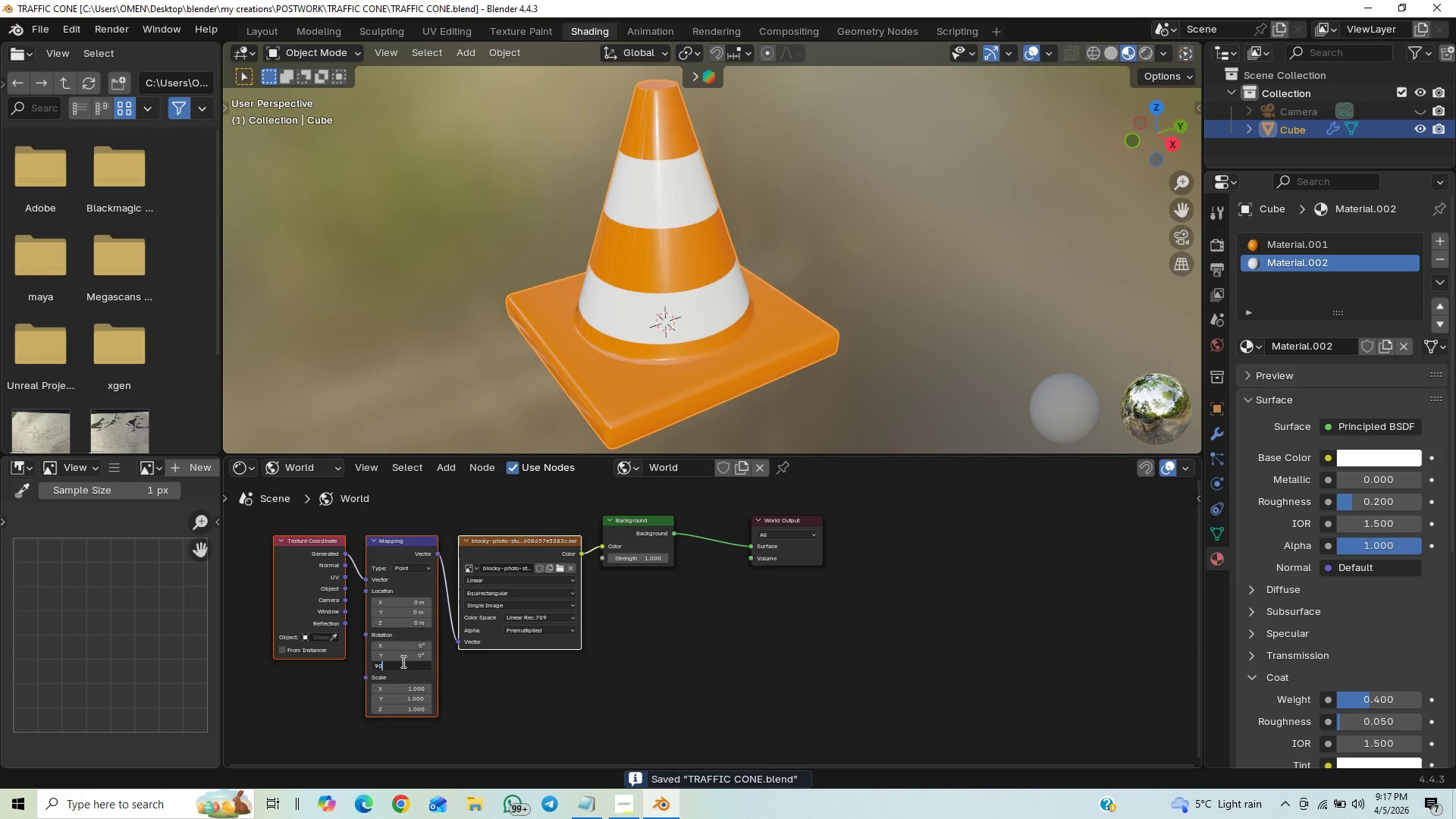 
key(Enter)
 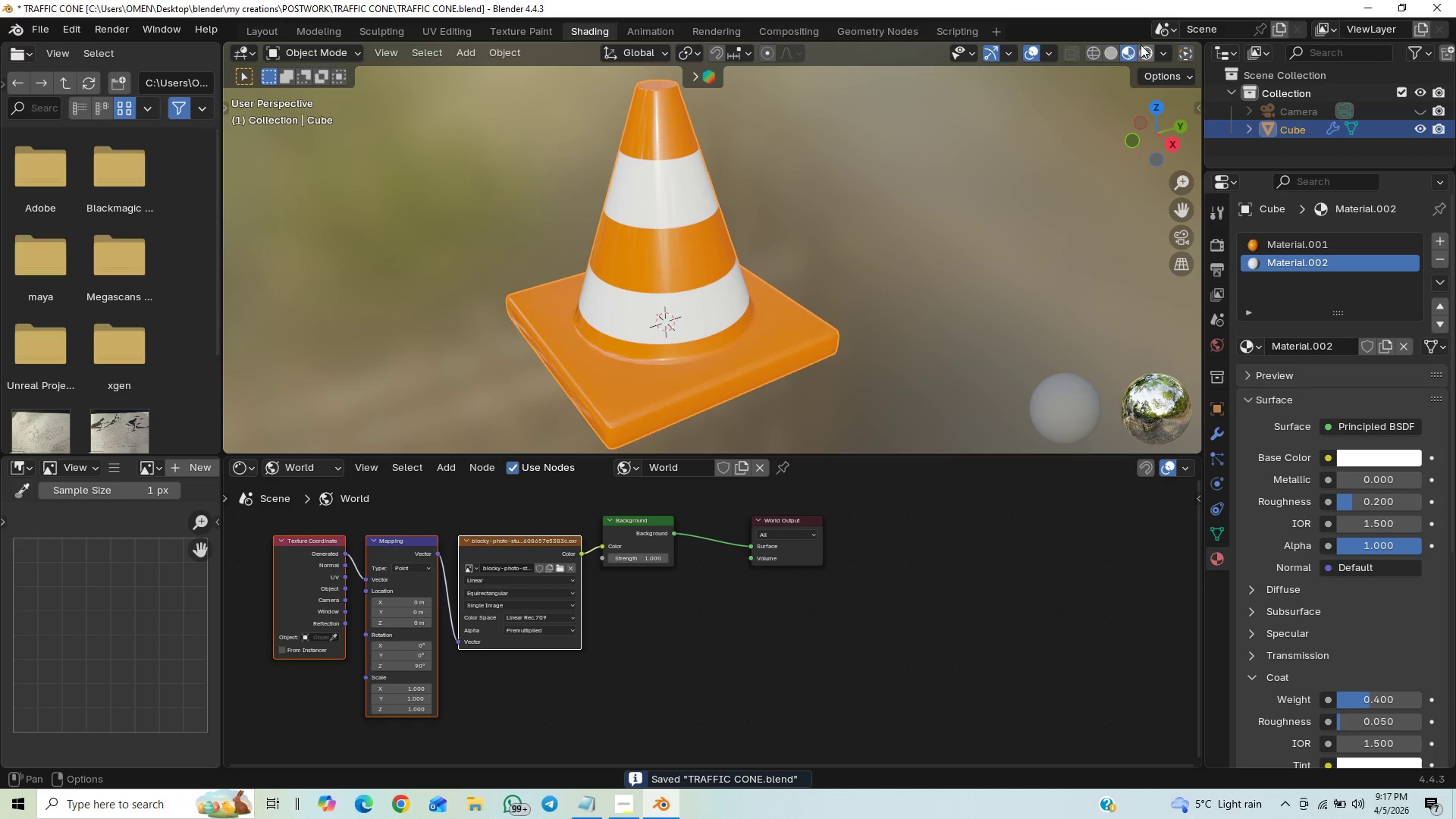 
left_click([1141, 47])
 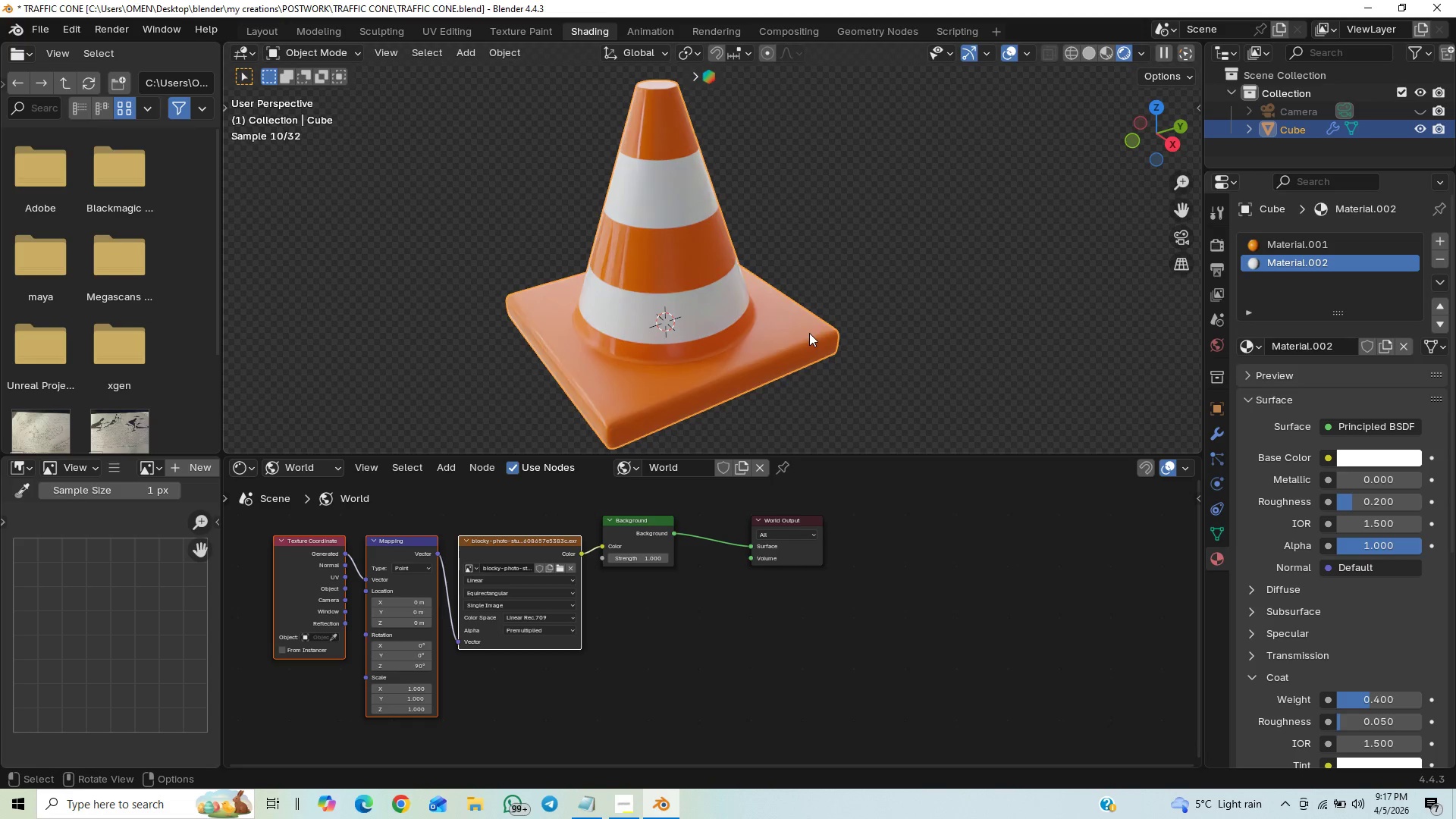 
hold_key(key=ControlLeft, duration=1.5)
 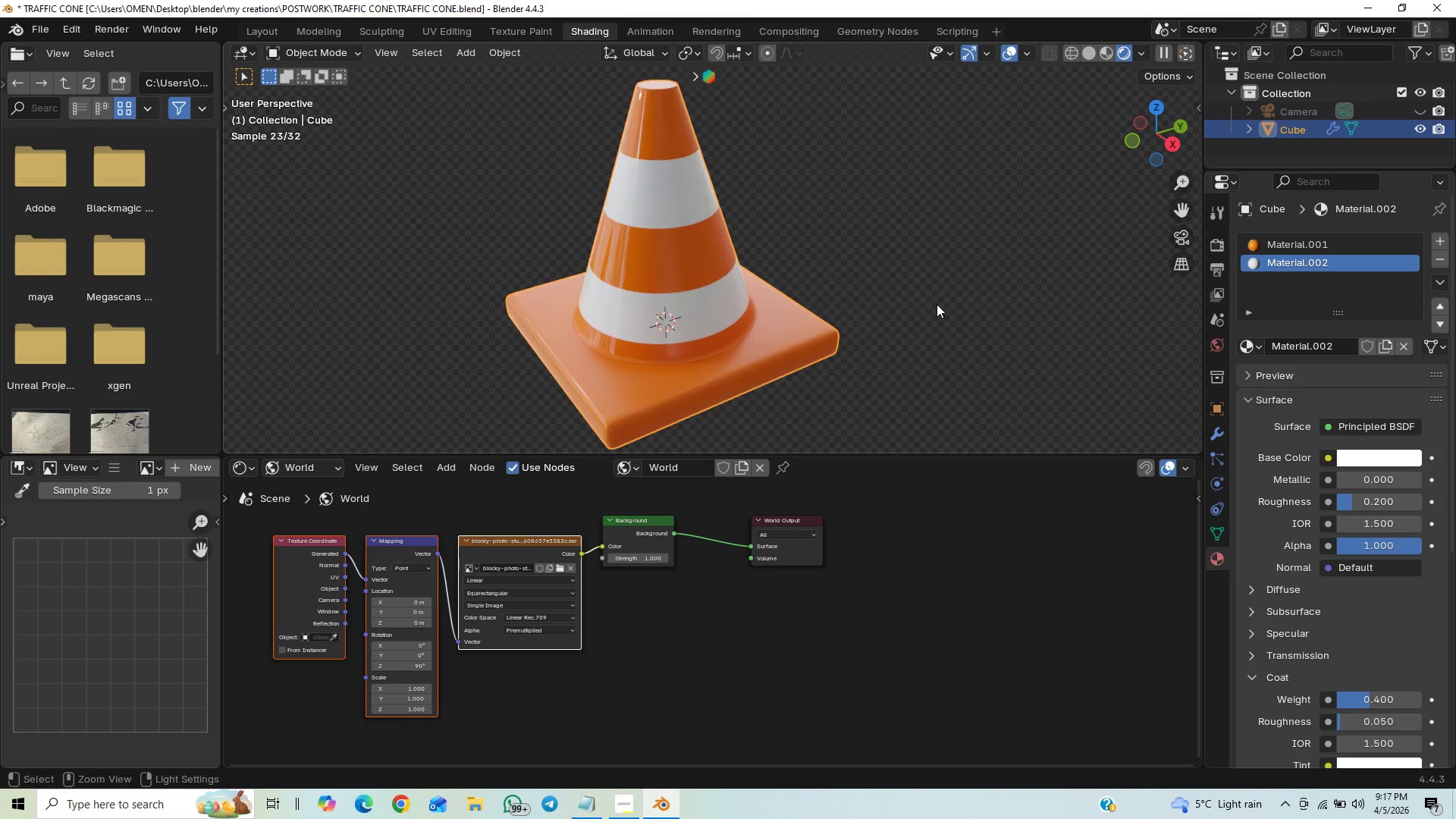 
key(Control+S)
 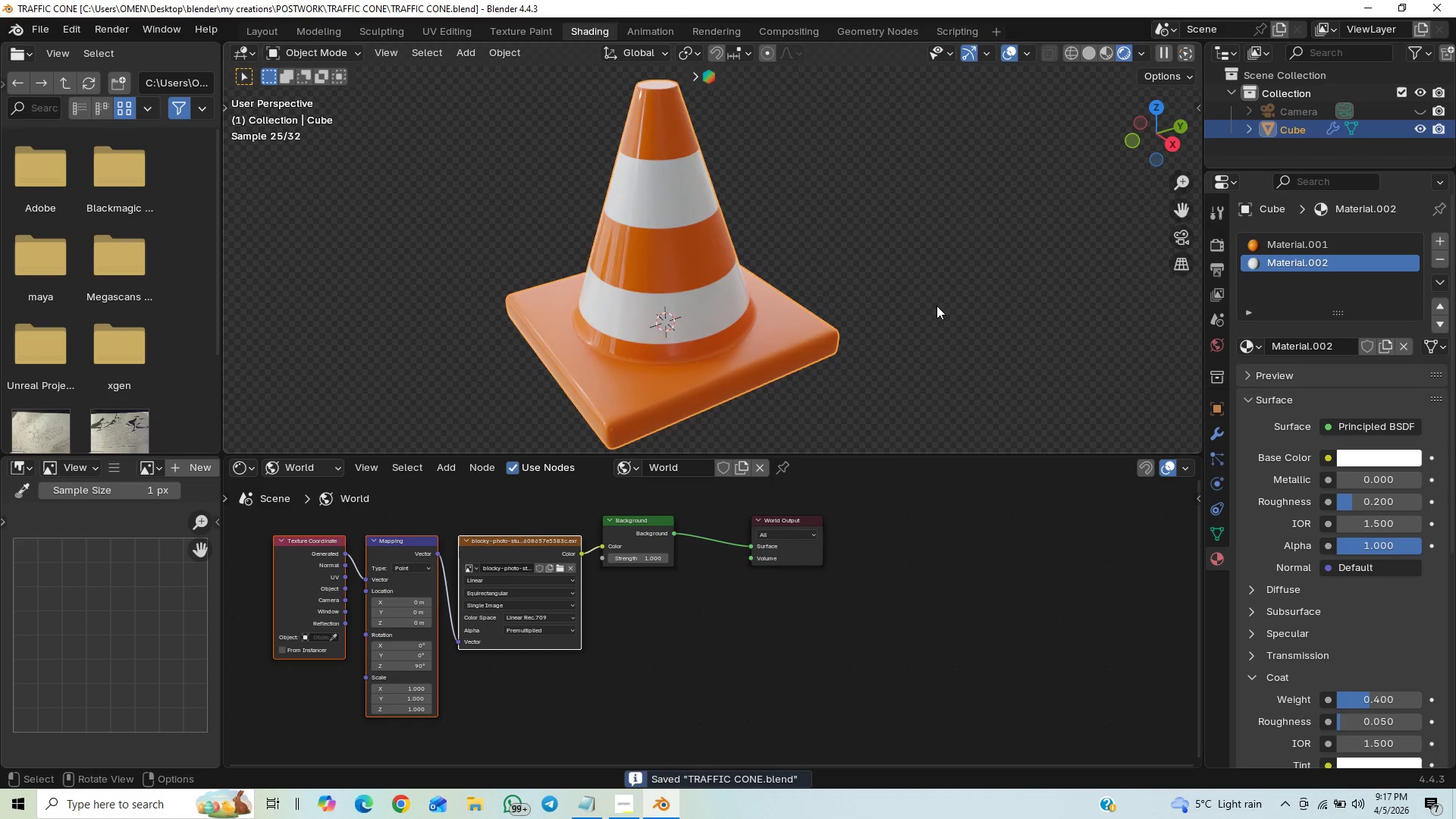 
left_click([937, 306])
 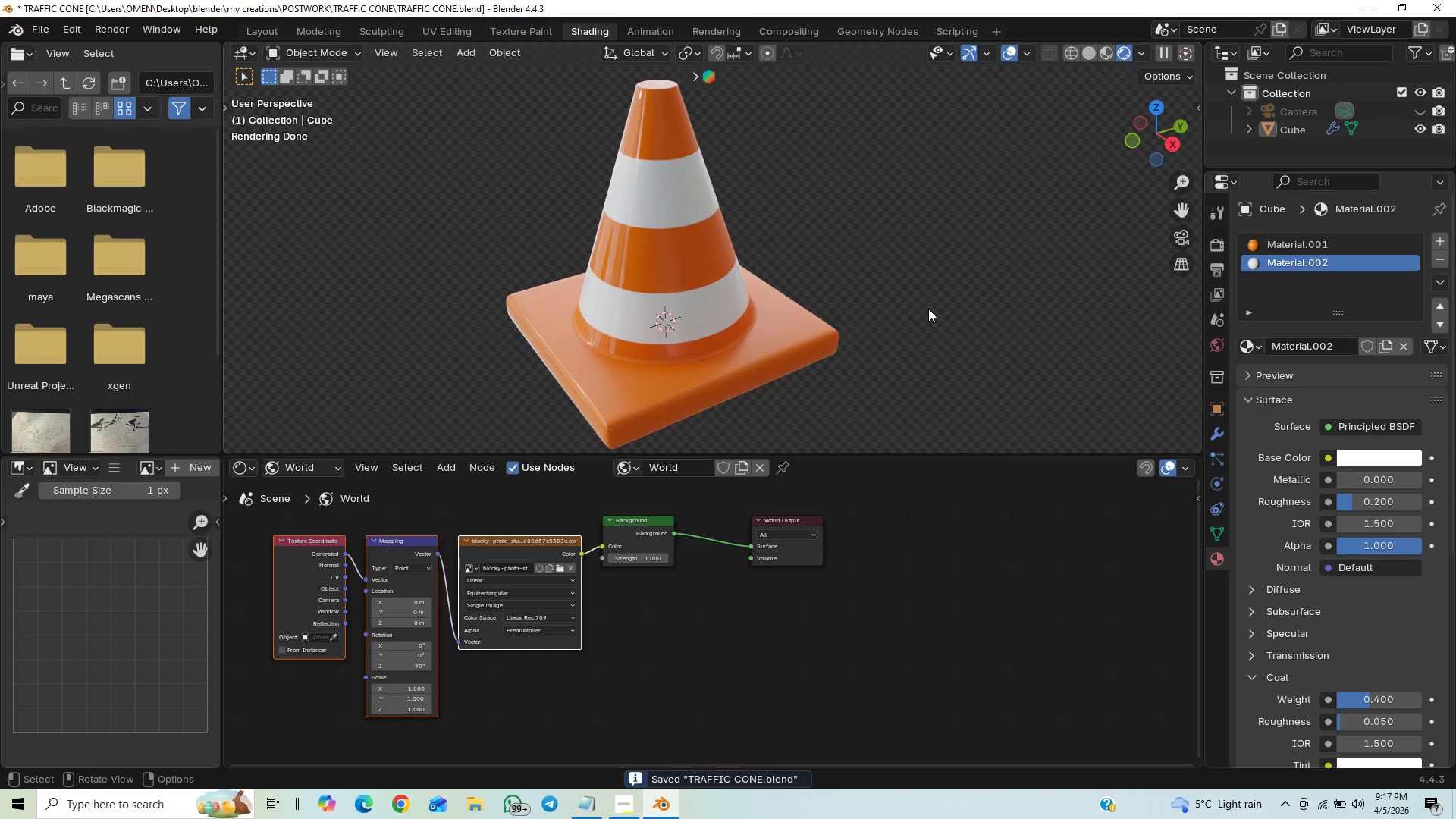 
hold_key(key=ControlLeft, duration=1.16)
 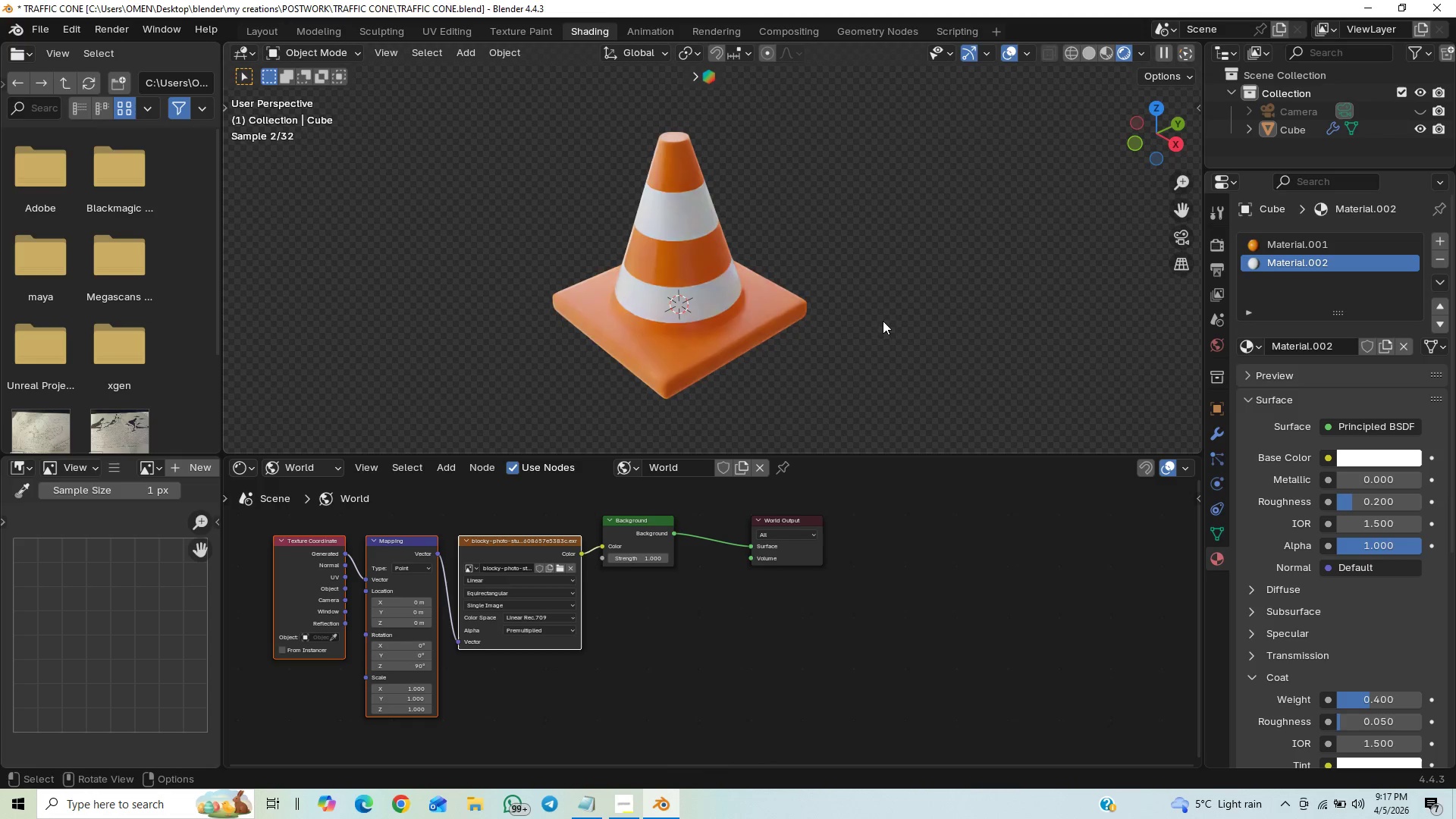 
wait(5.44)
 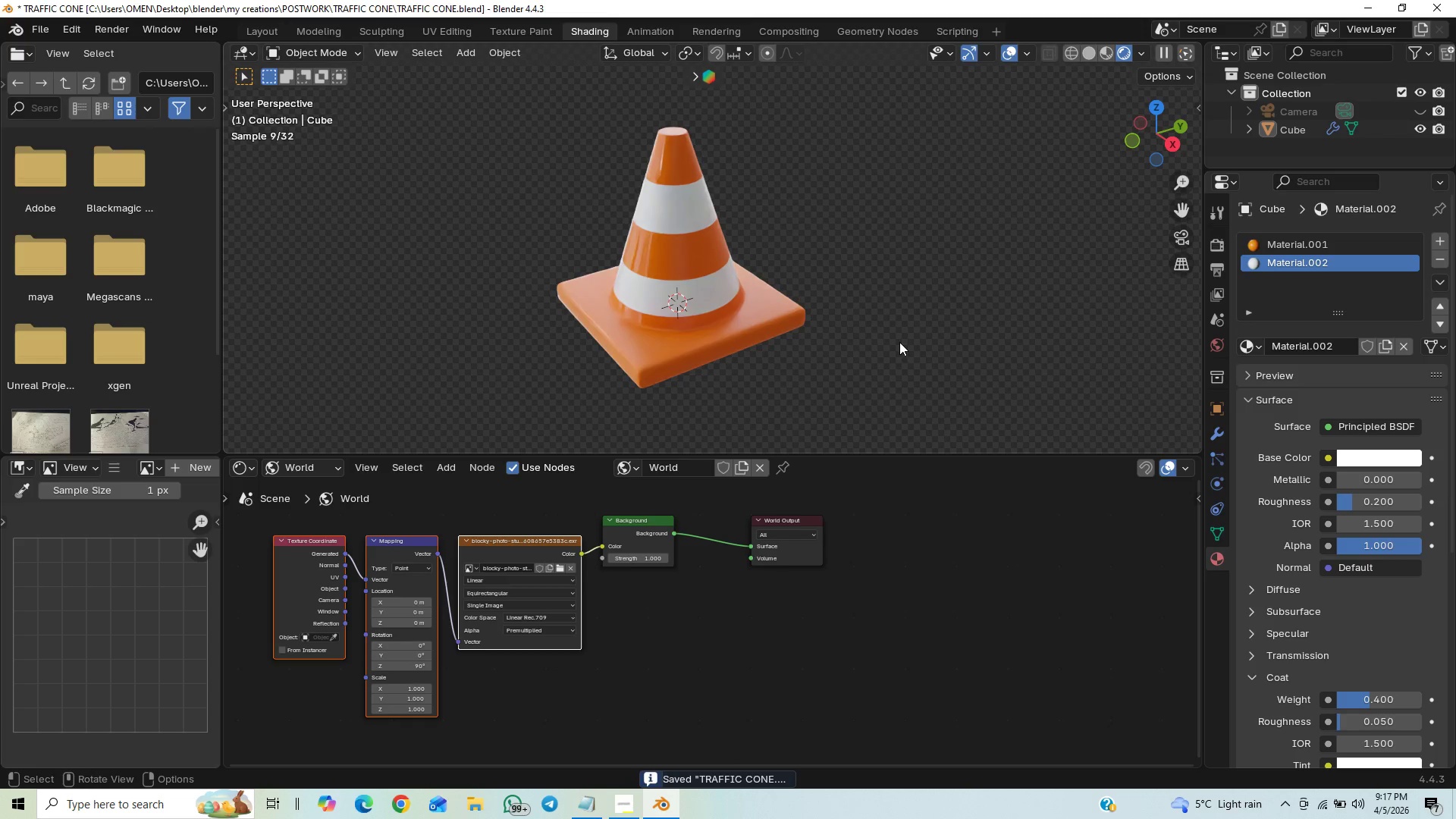 
hold_key(key=ControlLeft, duration=0.94)
 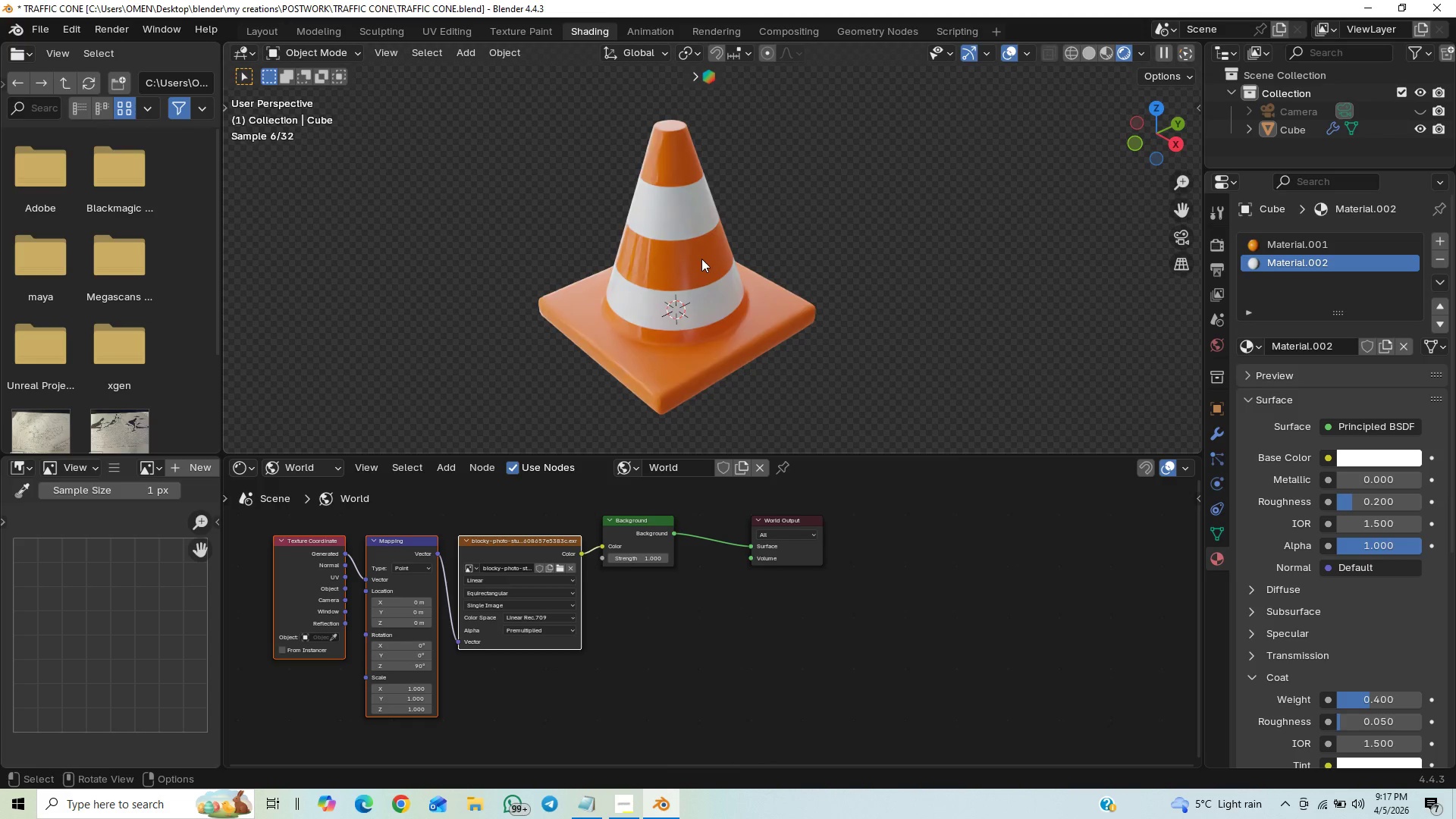 
left_click([701, 259])
 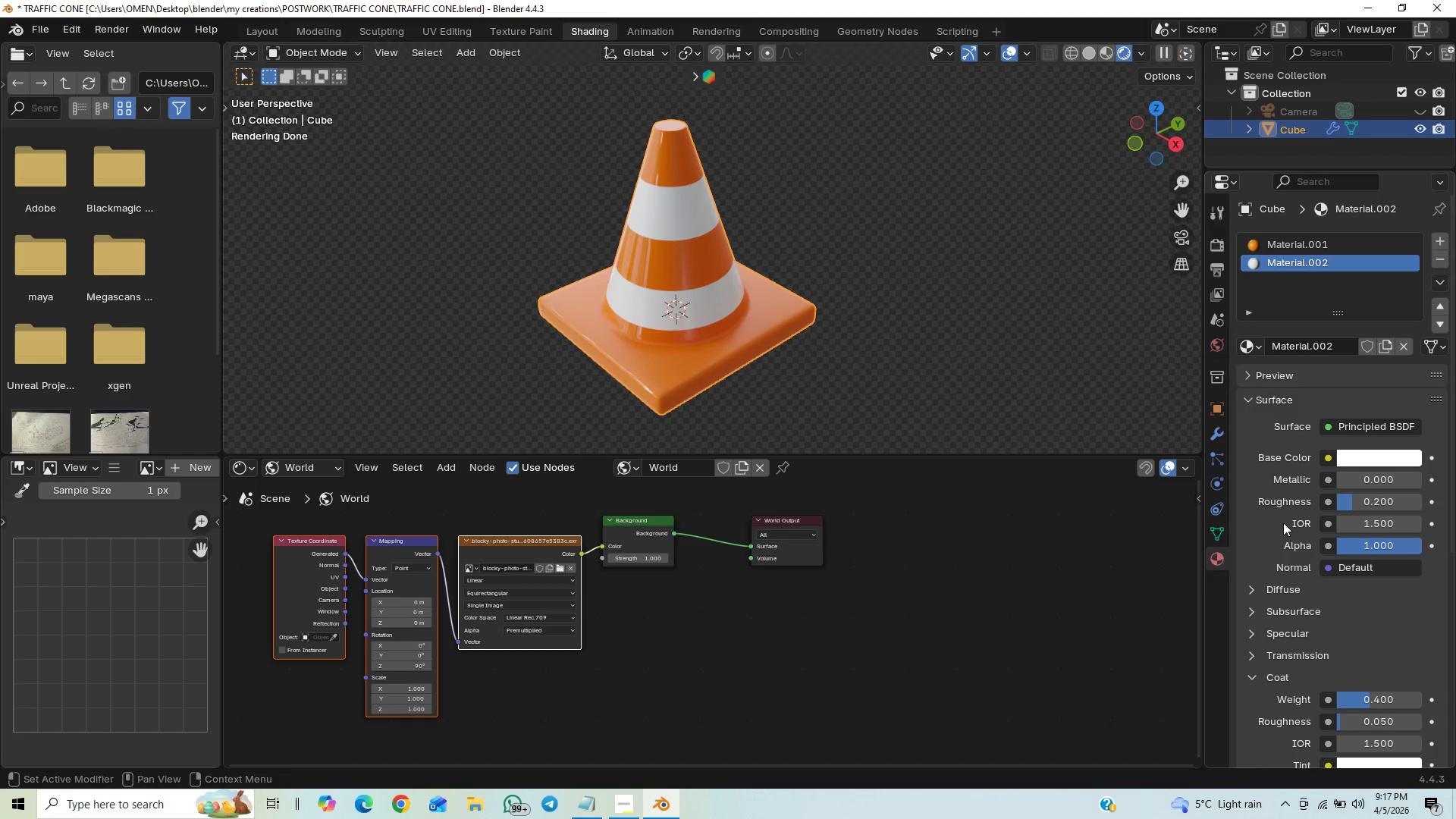 
wait(5.28)
 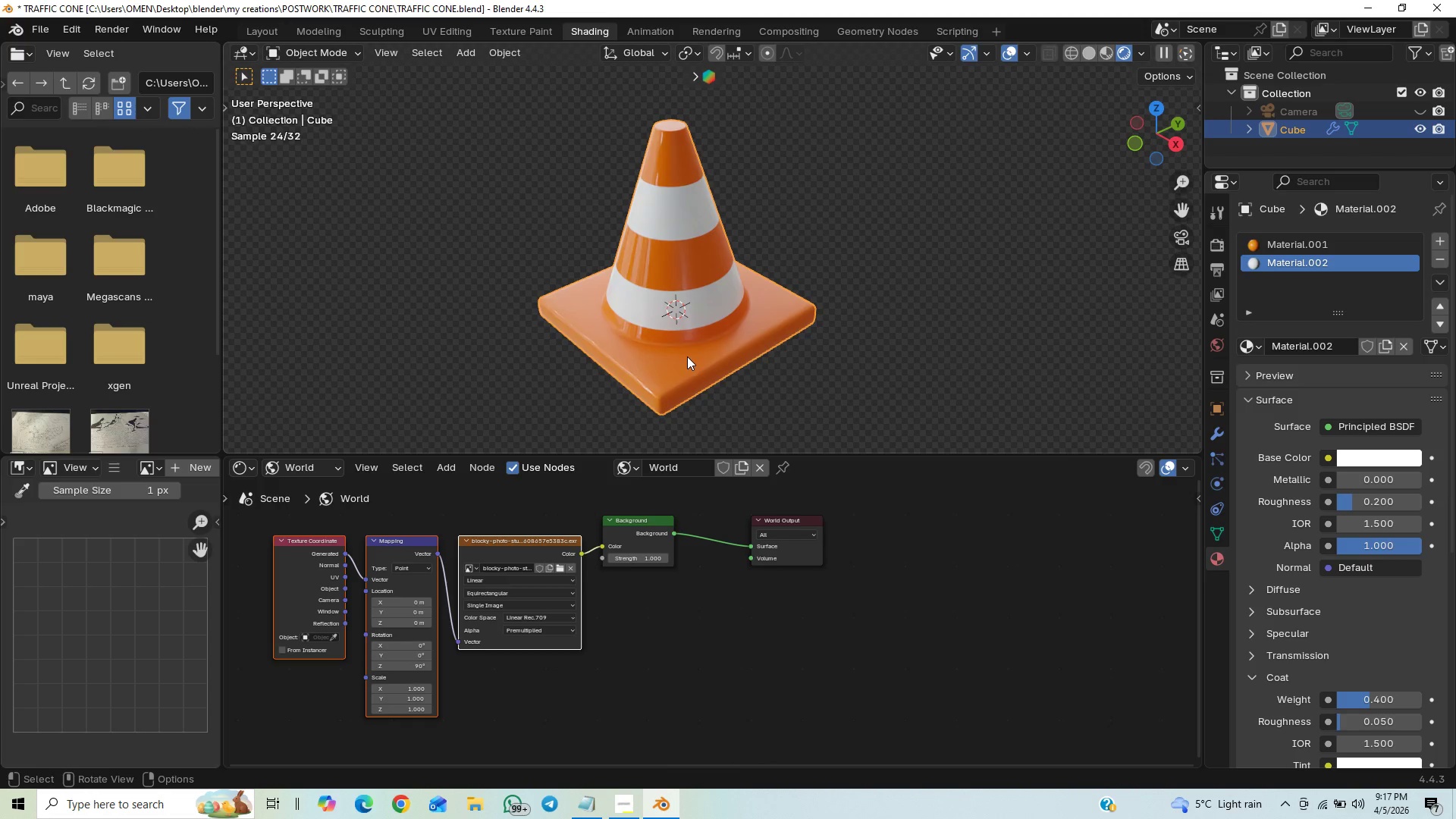 
left_click_drag(start_coordinate=[1374, 500], to_coordinate=[262, 479])
 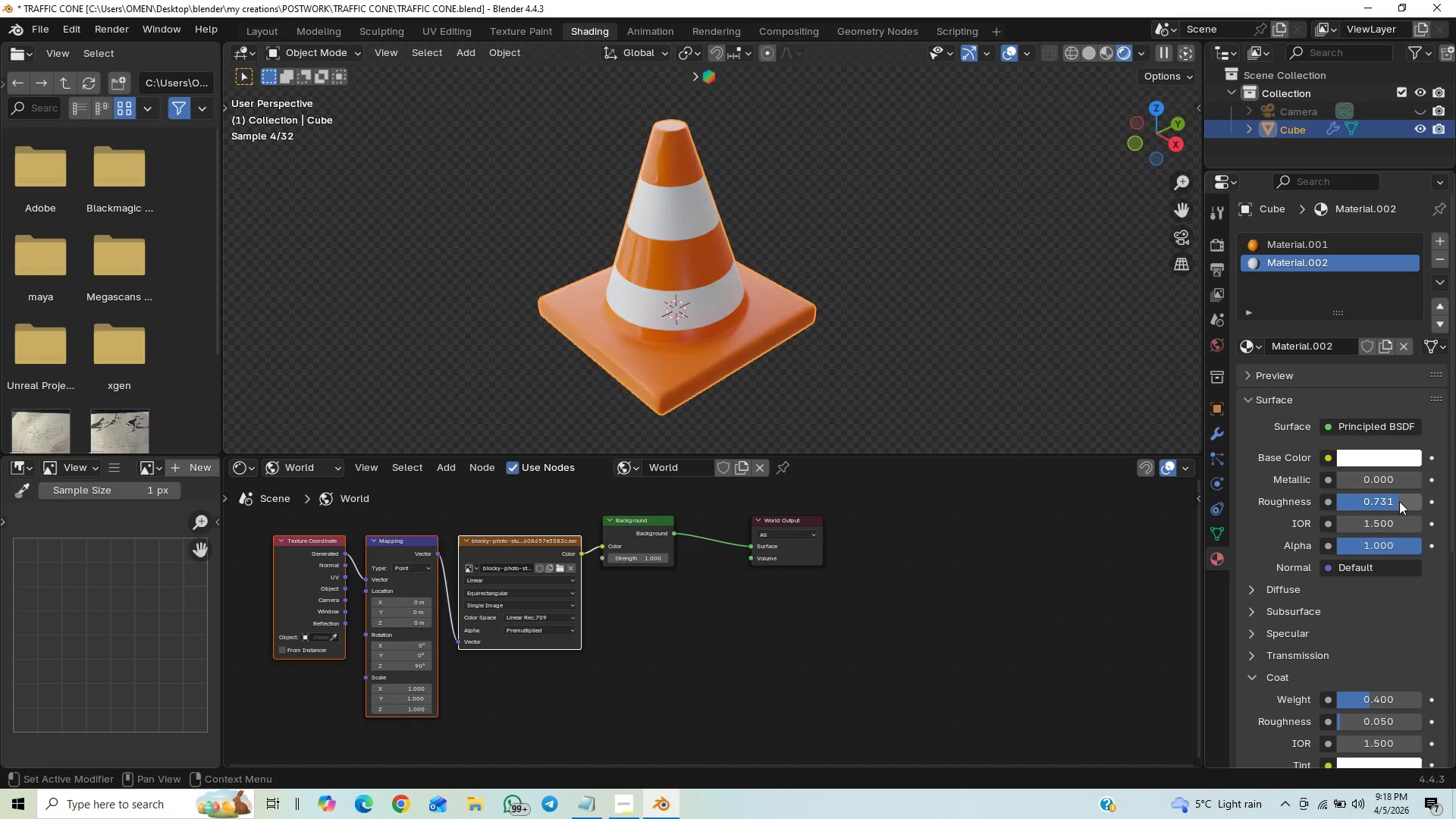 
mouse_move([1388, 516])
 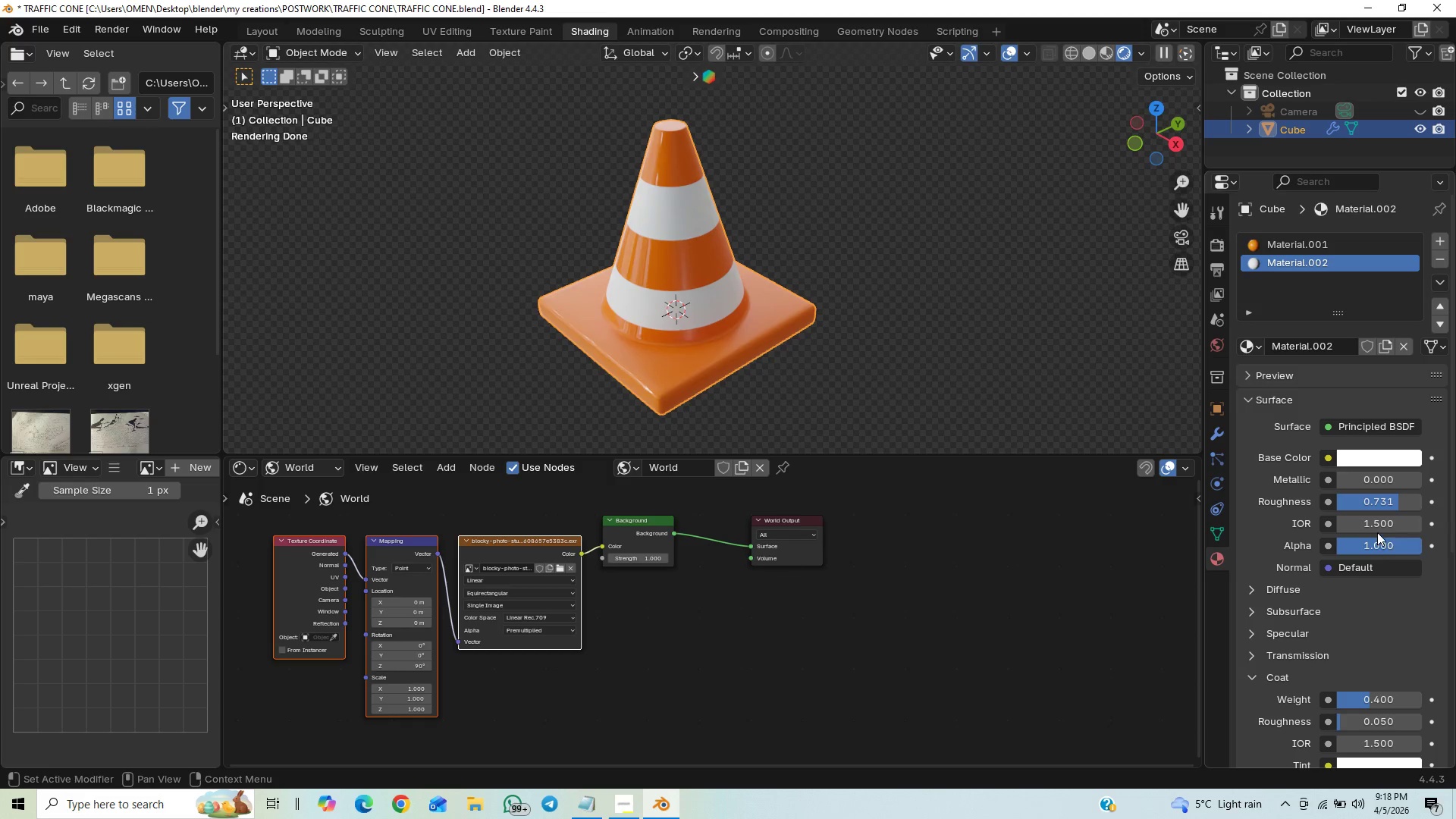 
key(Control+Z)
 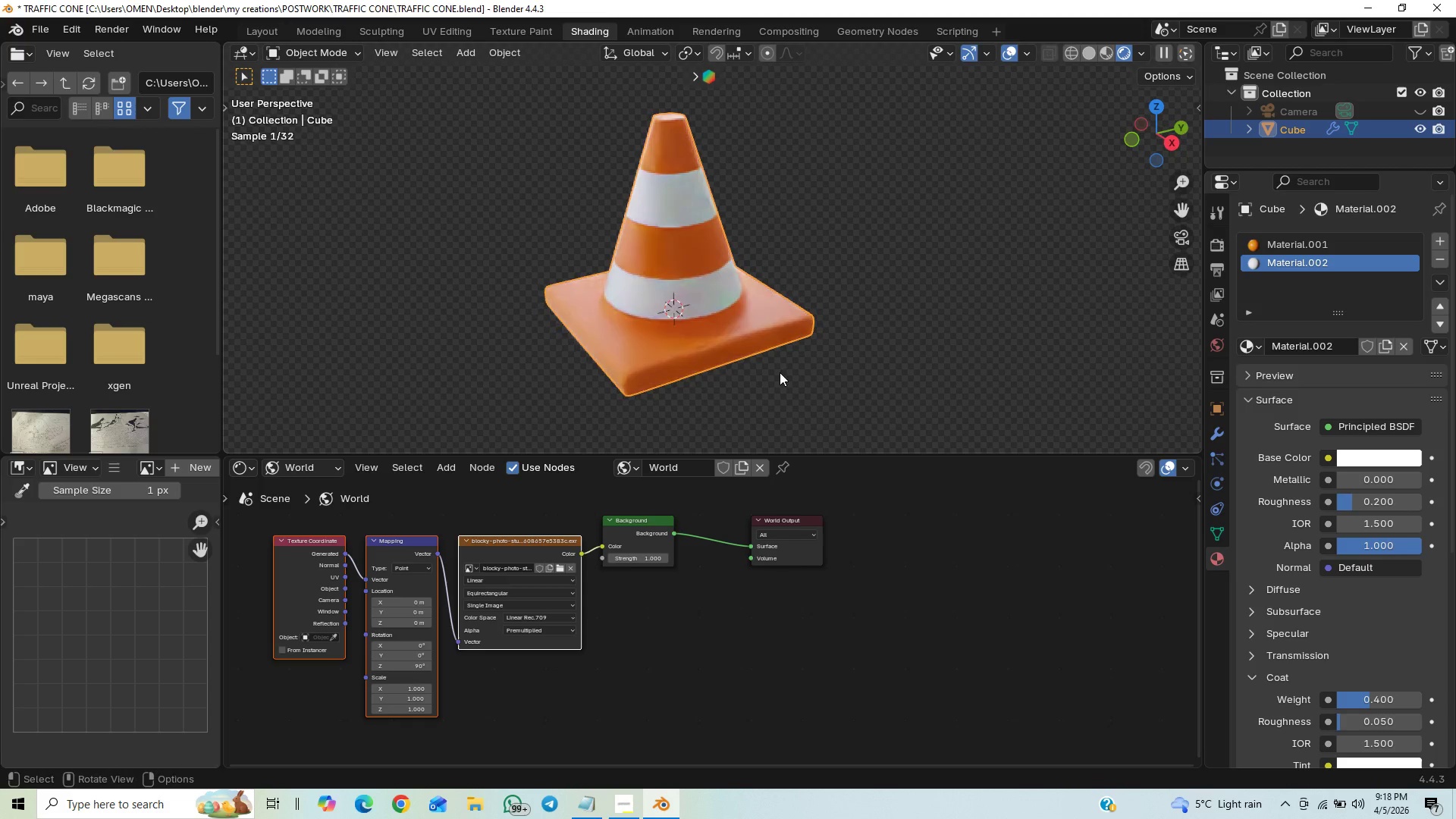 
wait(9.89)
 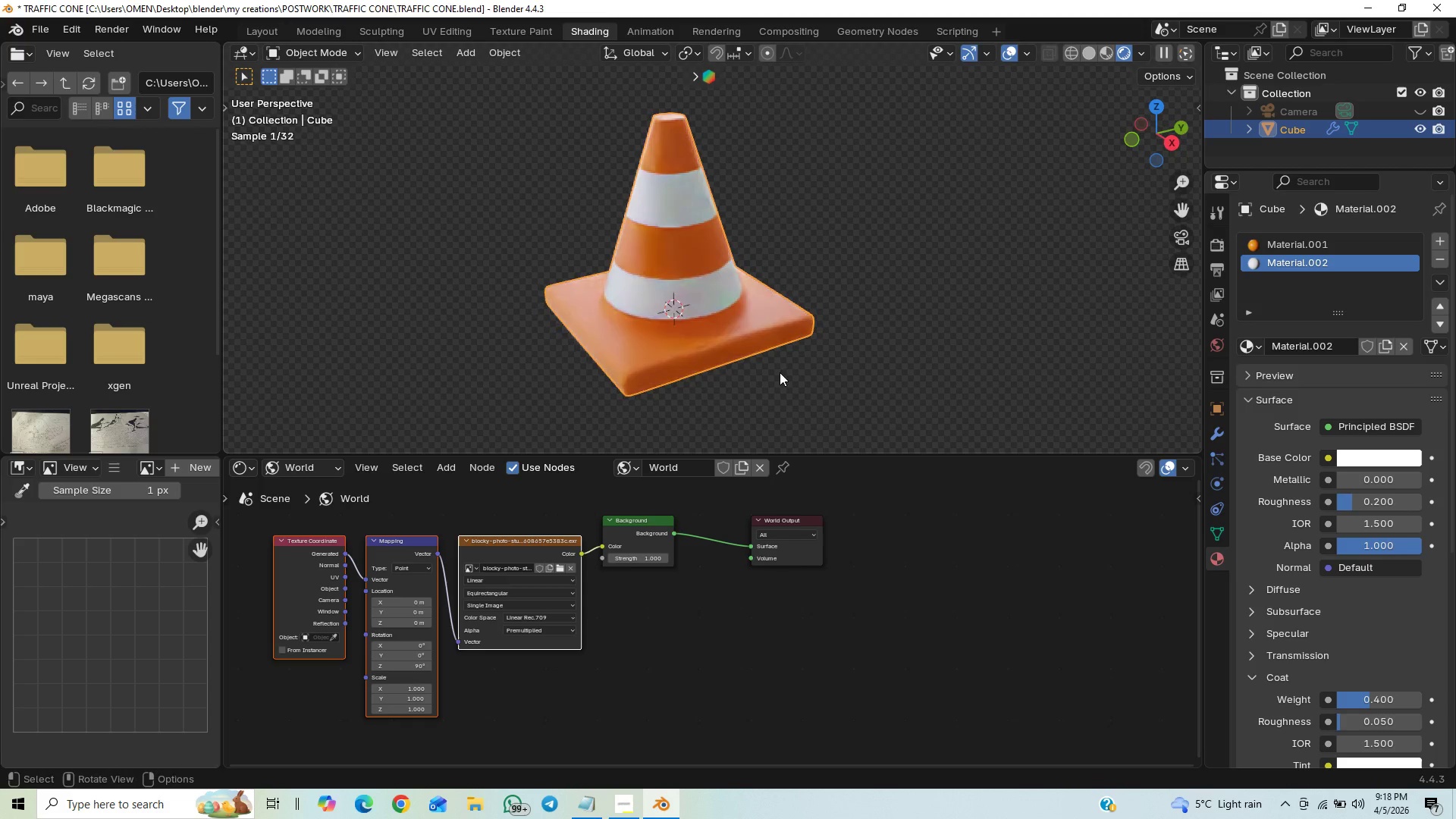 
left_click([413, 664])
 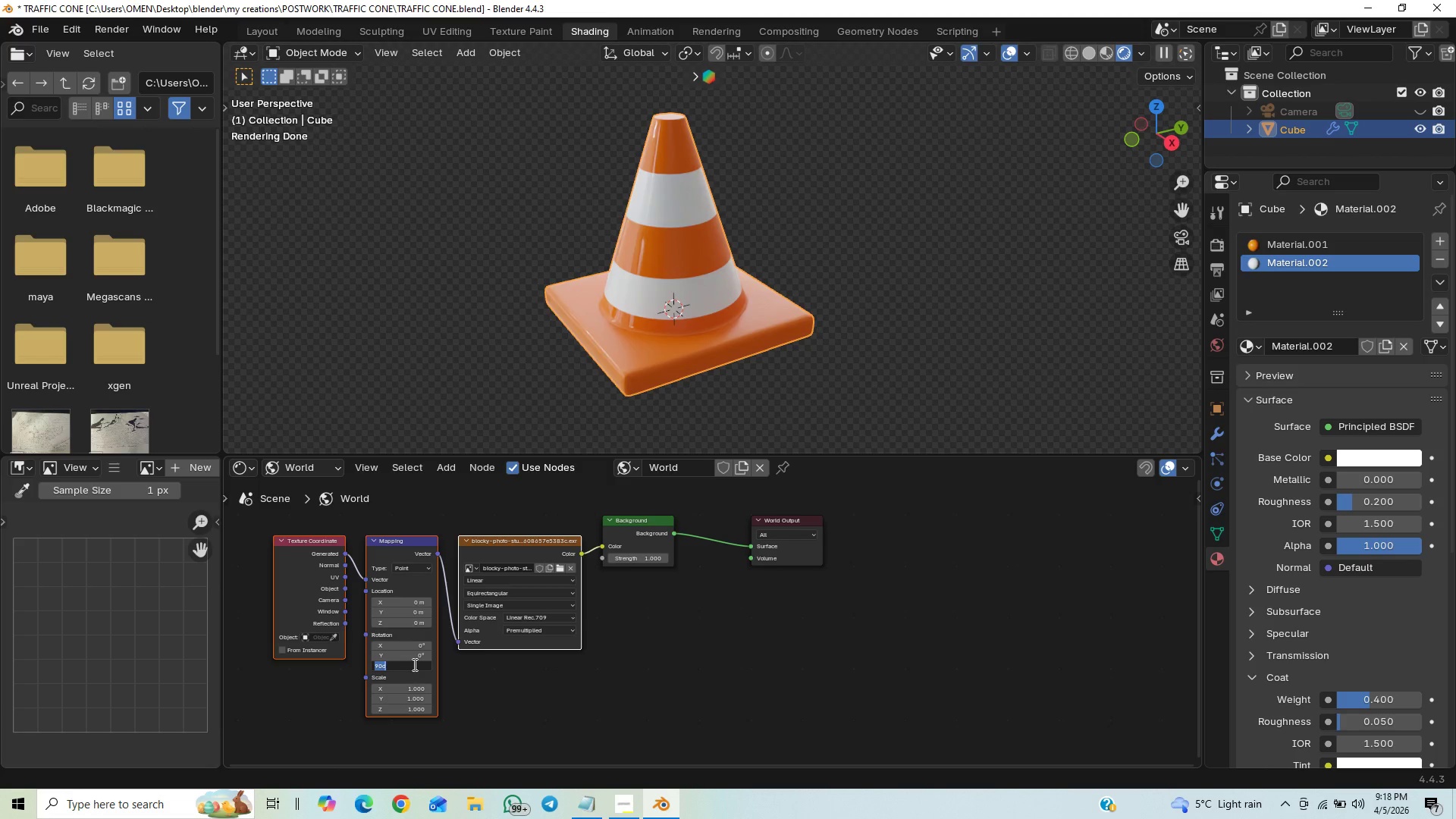 
key(0)
 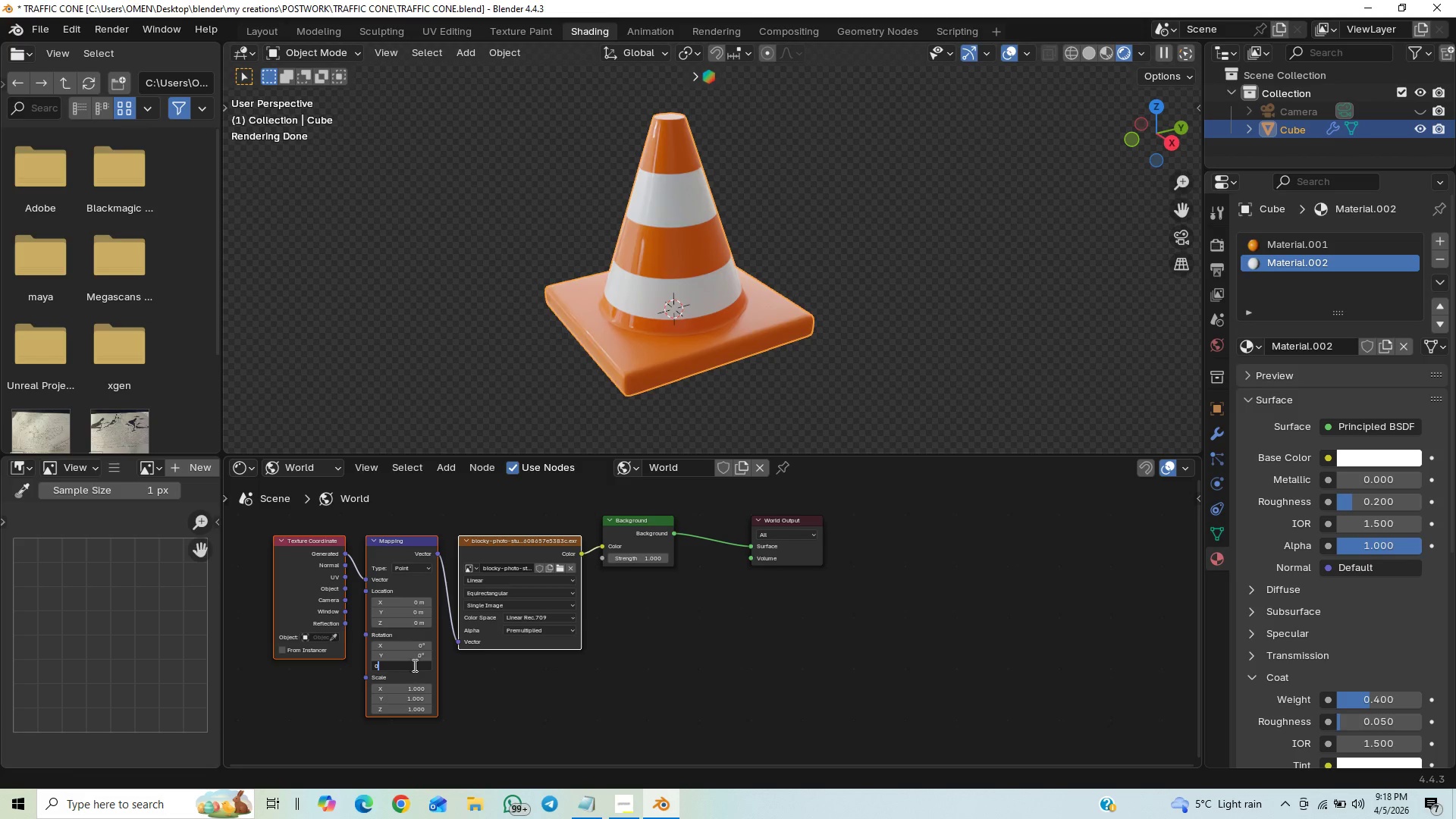 
key(Enter)
 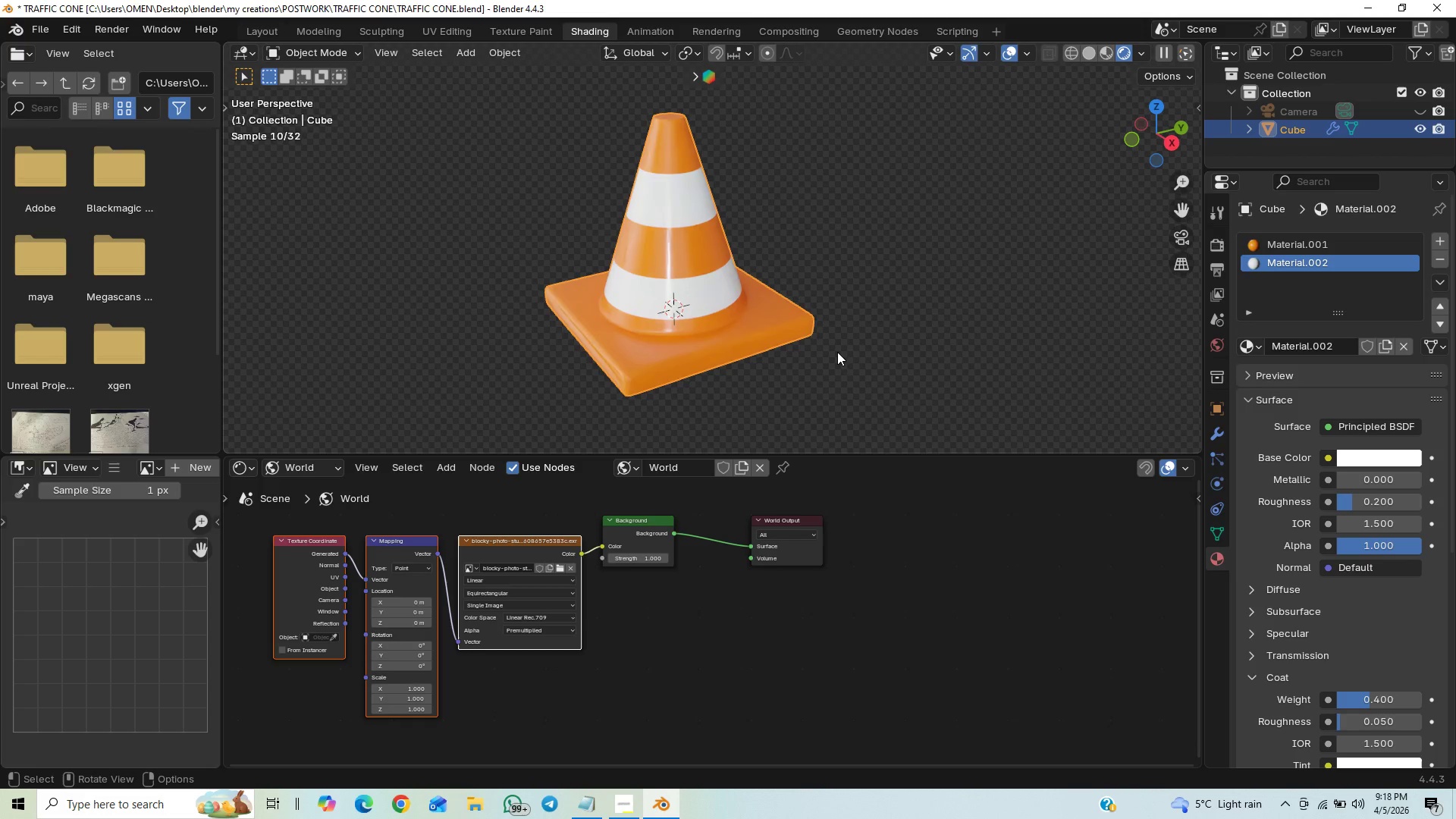 
wait(8.0)
 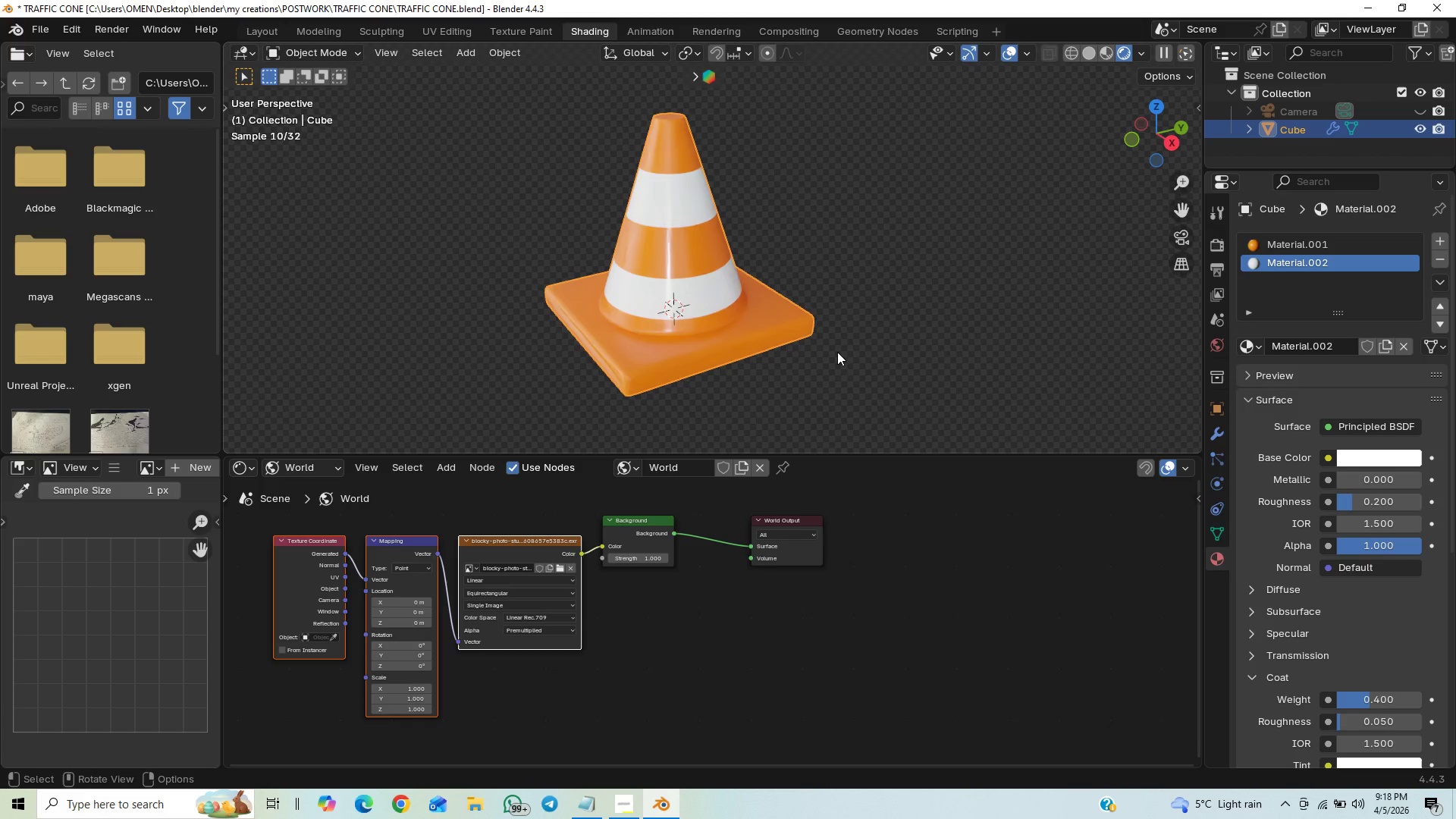 
hold_key(key=ControlLeft, duration=1.5)
 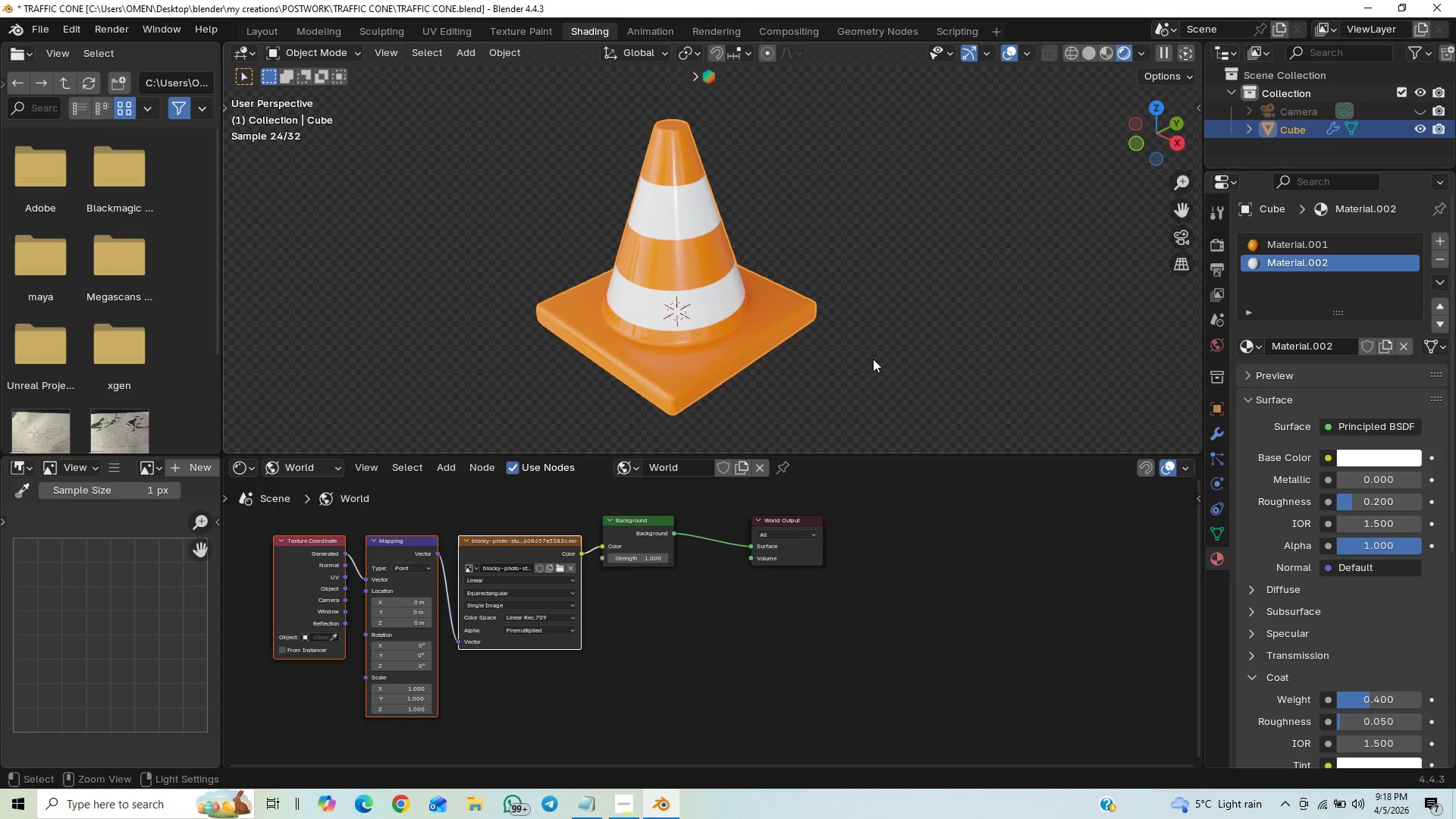 
key(Control+S)
 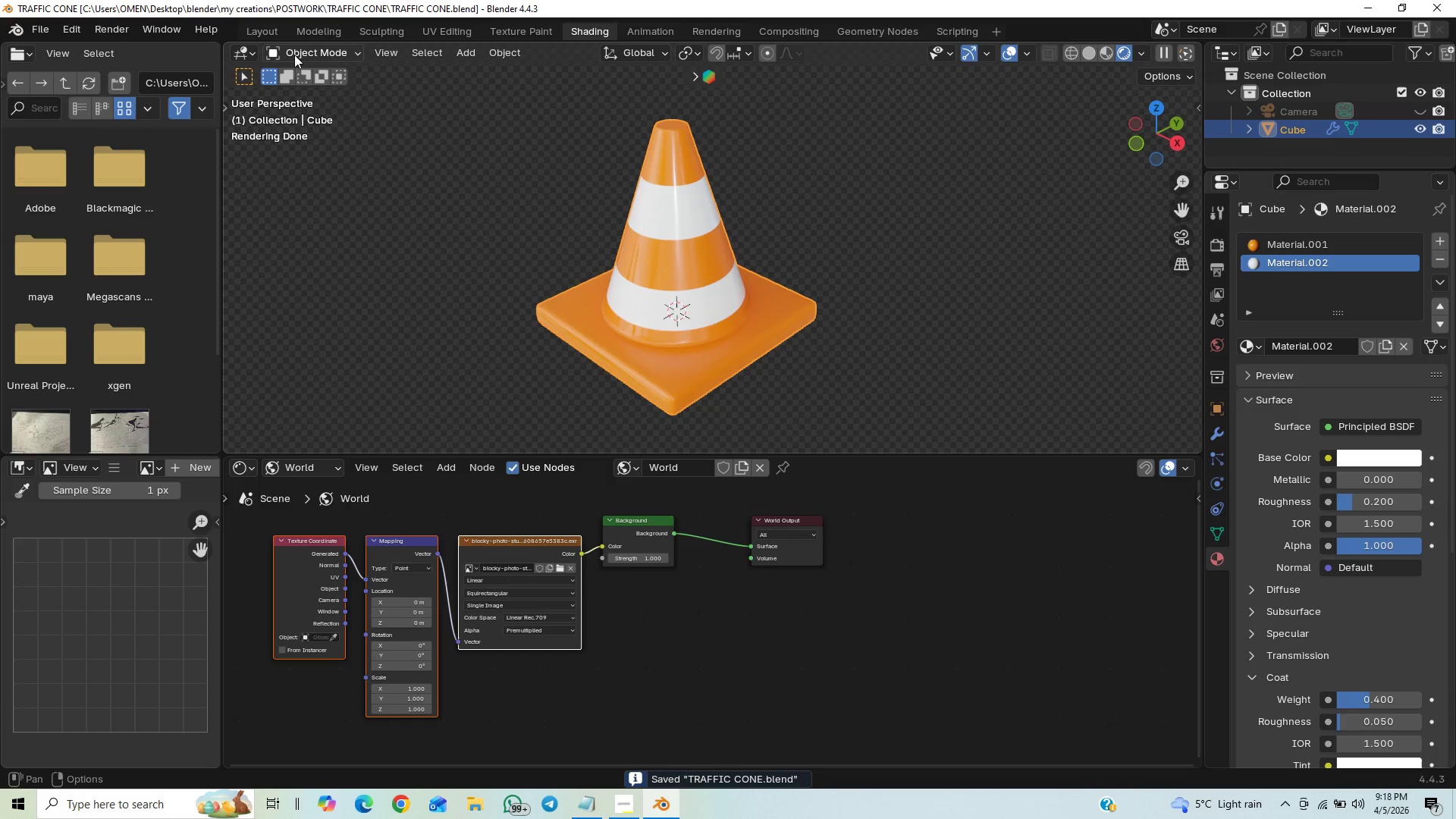 
hold_key(key=ControlLeft, duration=1.5)
 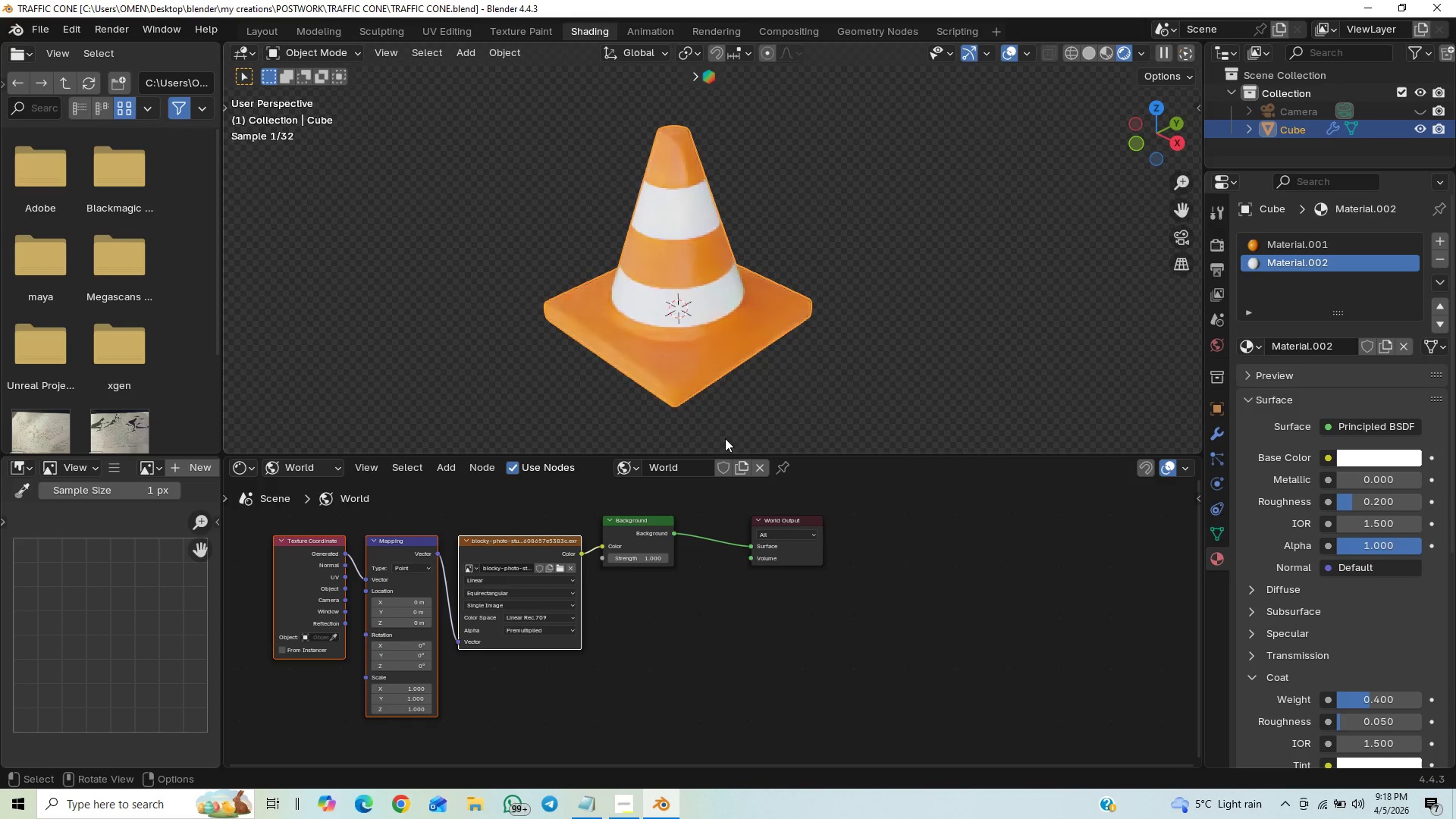 
hold_key(key=ControlLeft, duration=0.45)
 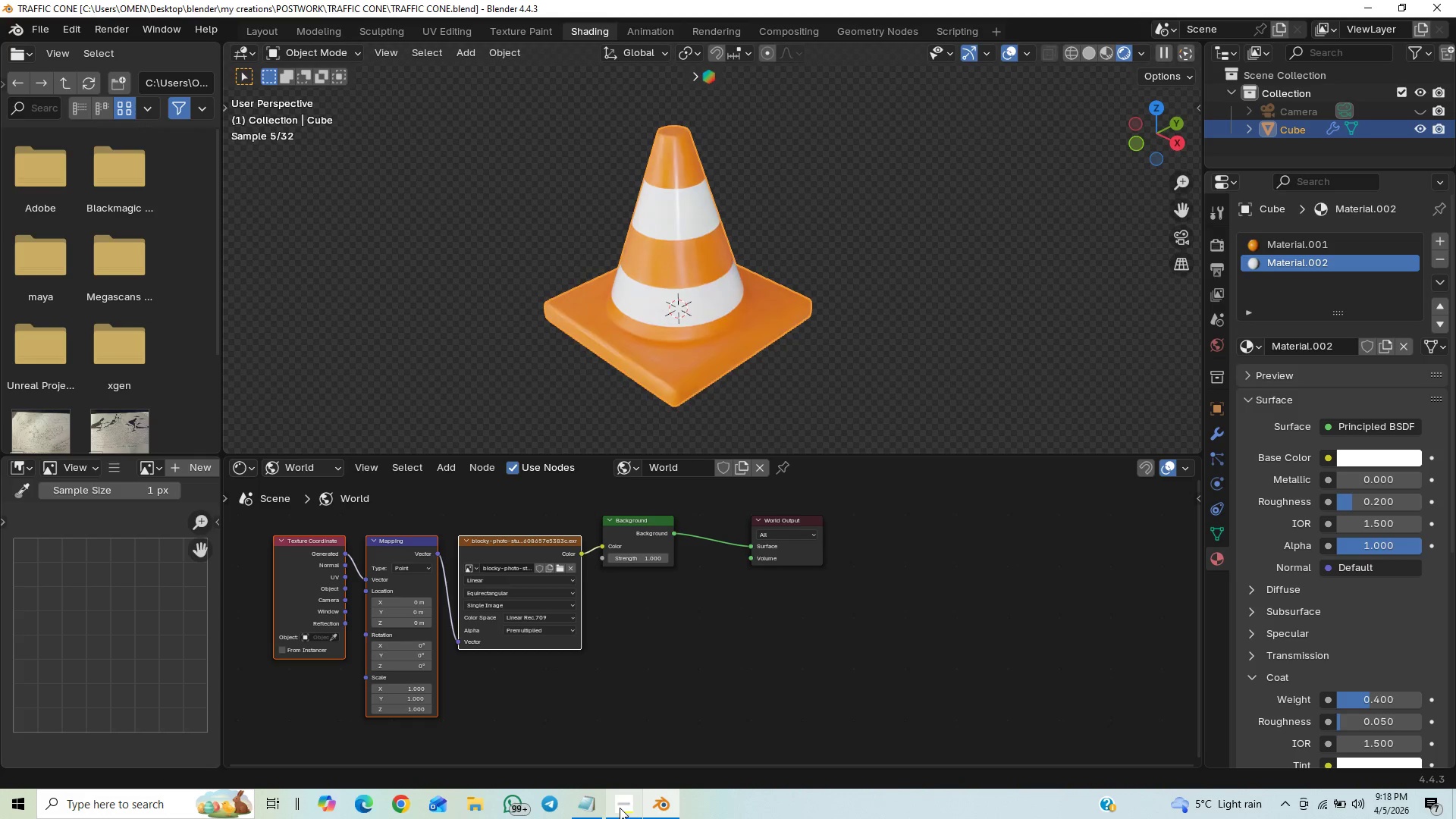 
left_click([620, 808])